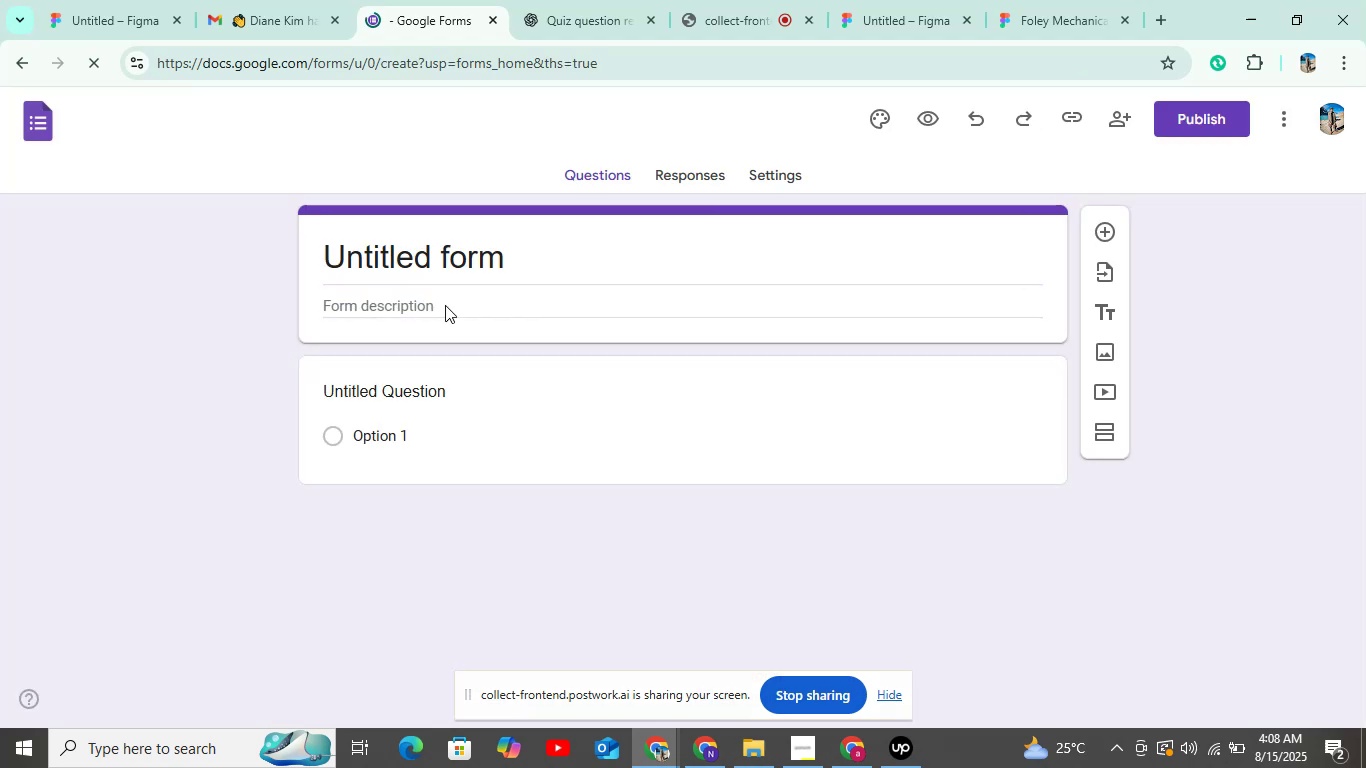 
left_click([434, 386])
 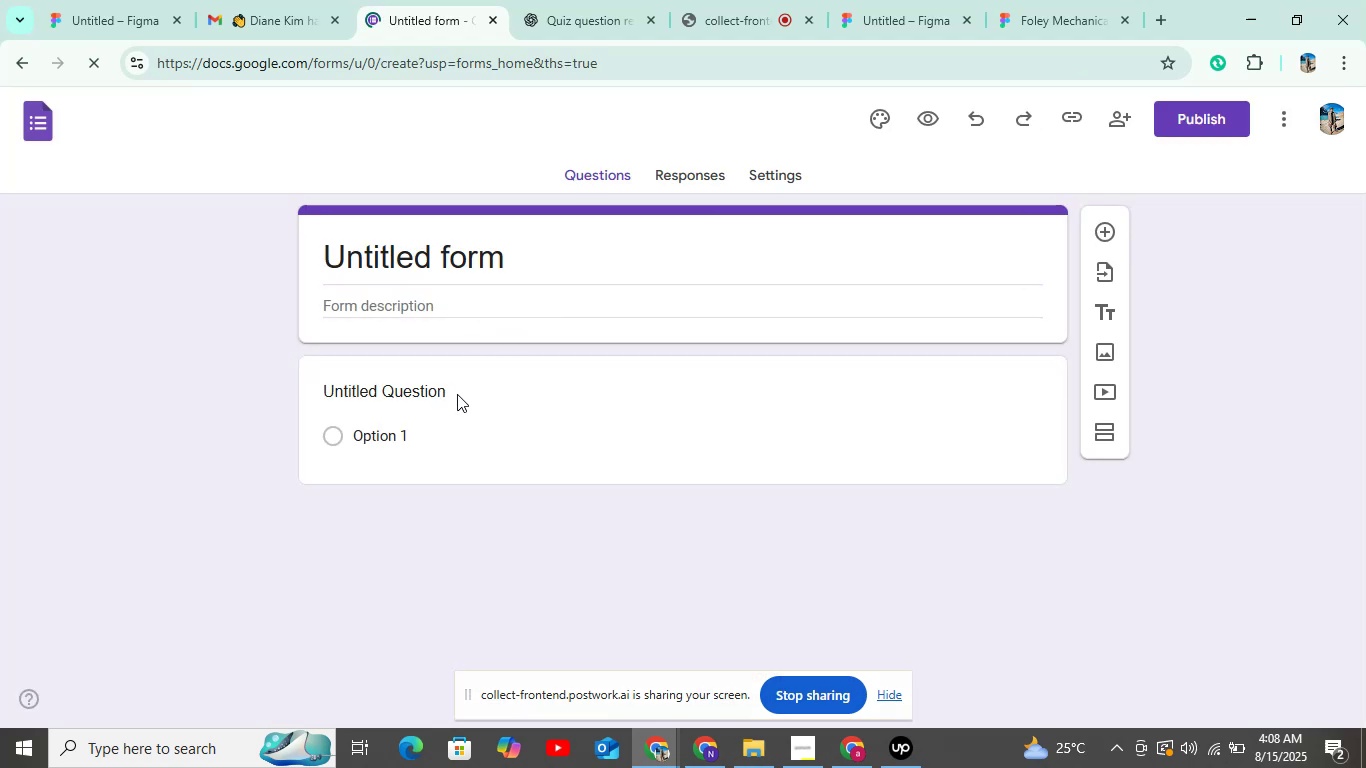 
left_click([457, 394])
 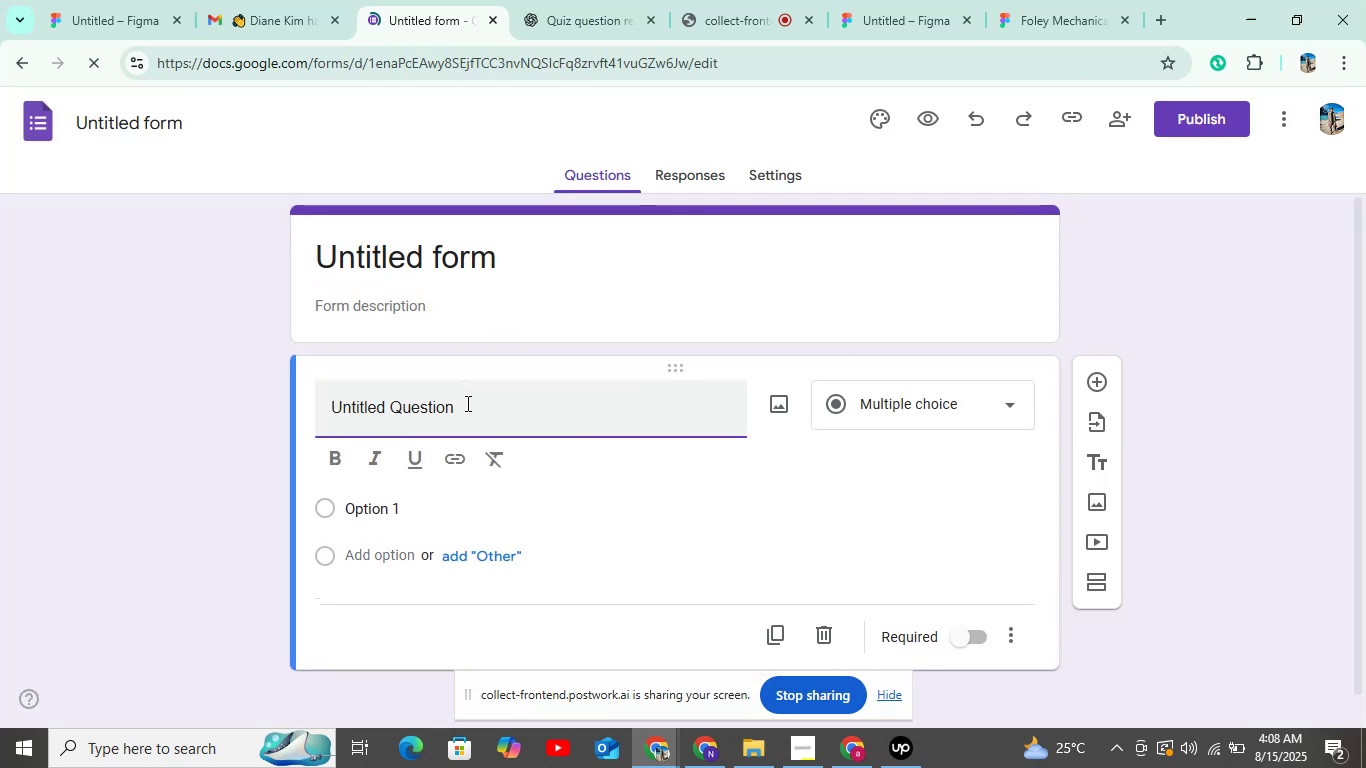 
left_click_drag(start_coordinate=[471, 417], to_coordinate=[329, 409])
 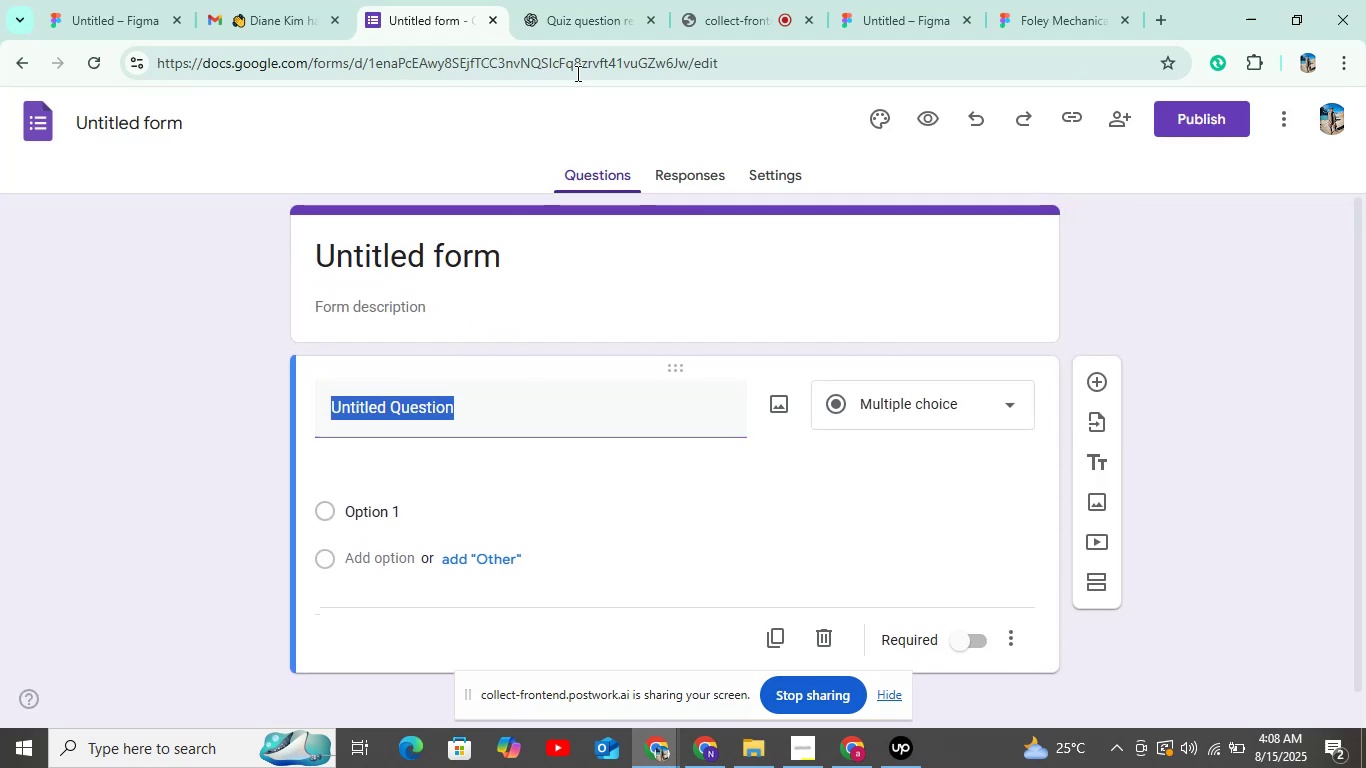 
left_click([596, 17])
 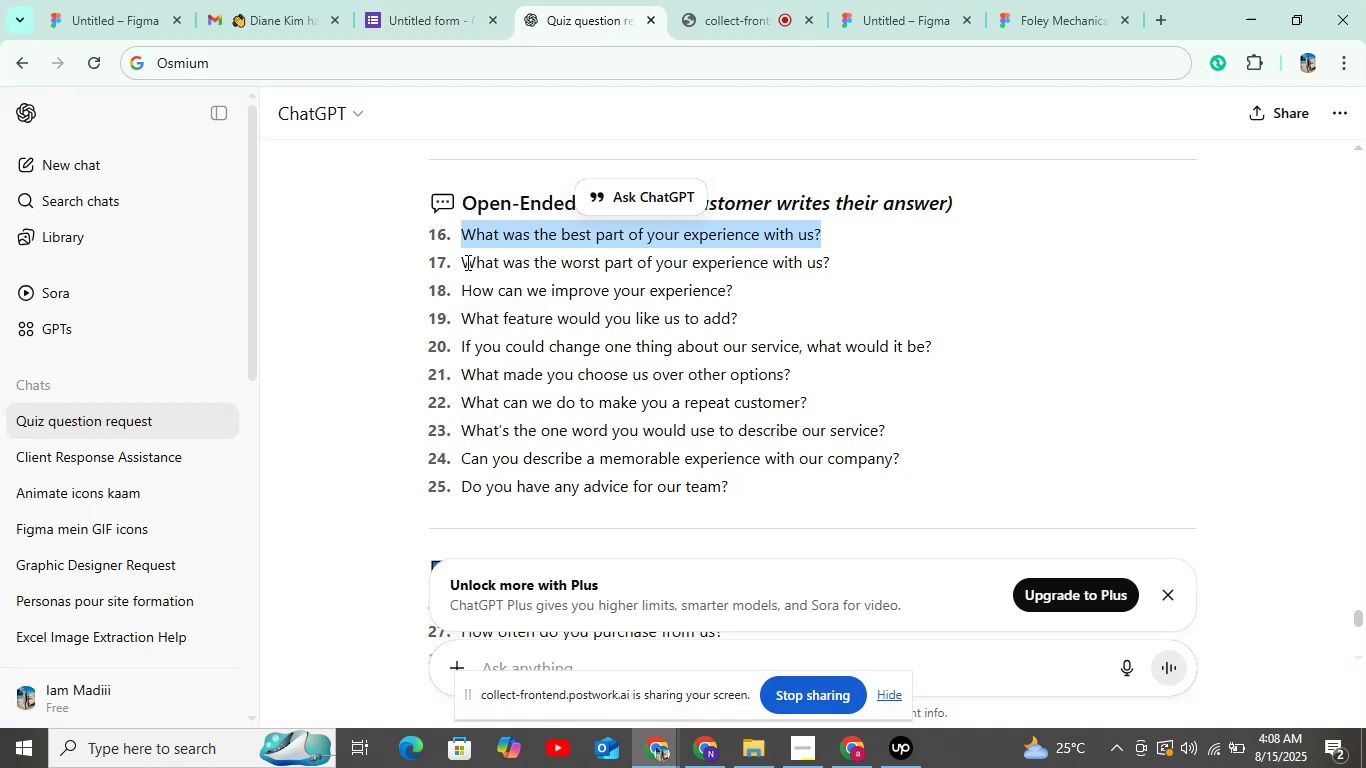 
left_click_drag(start_coordinate=[463, 257], to_coordinate=[996, 250])
 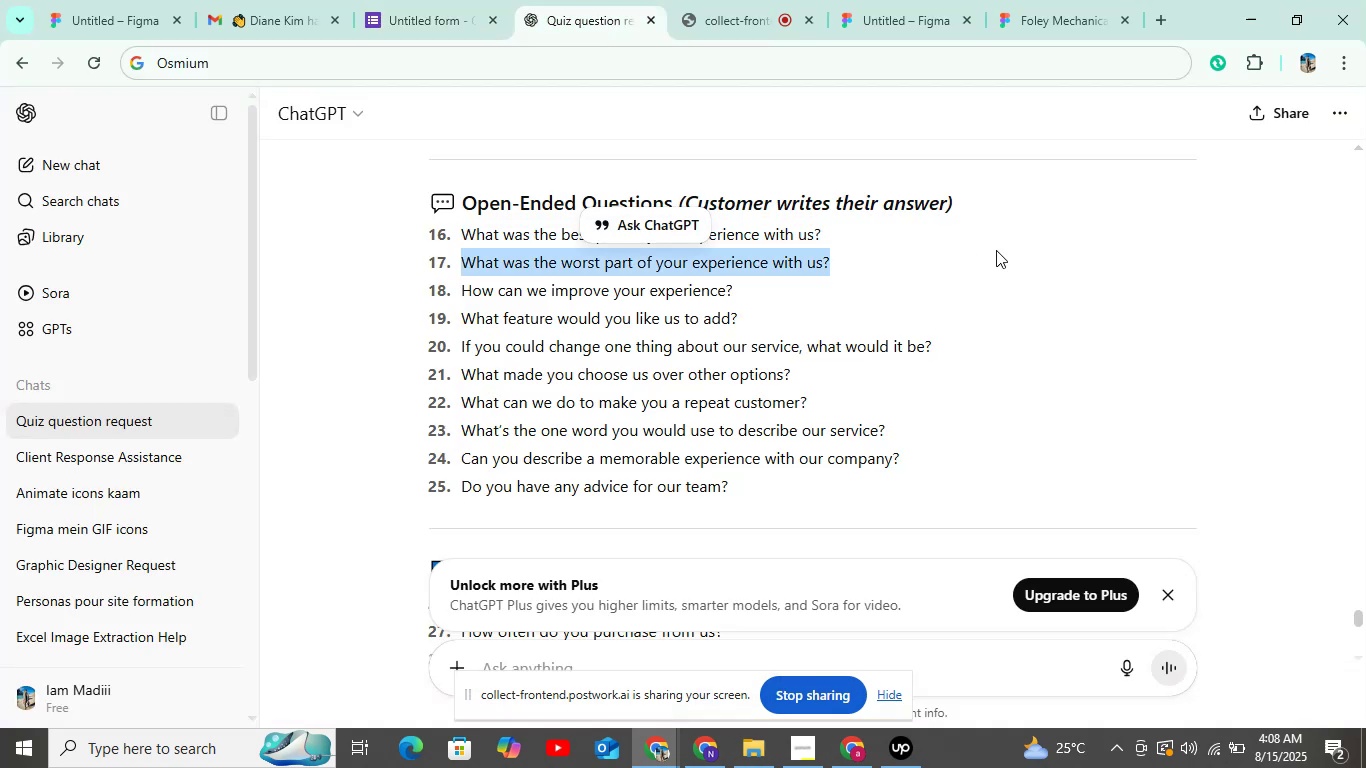 
key(Control+C)
 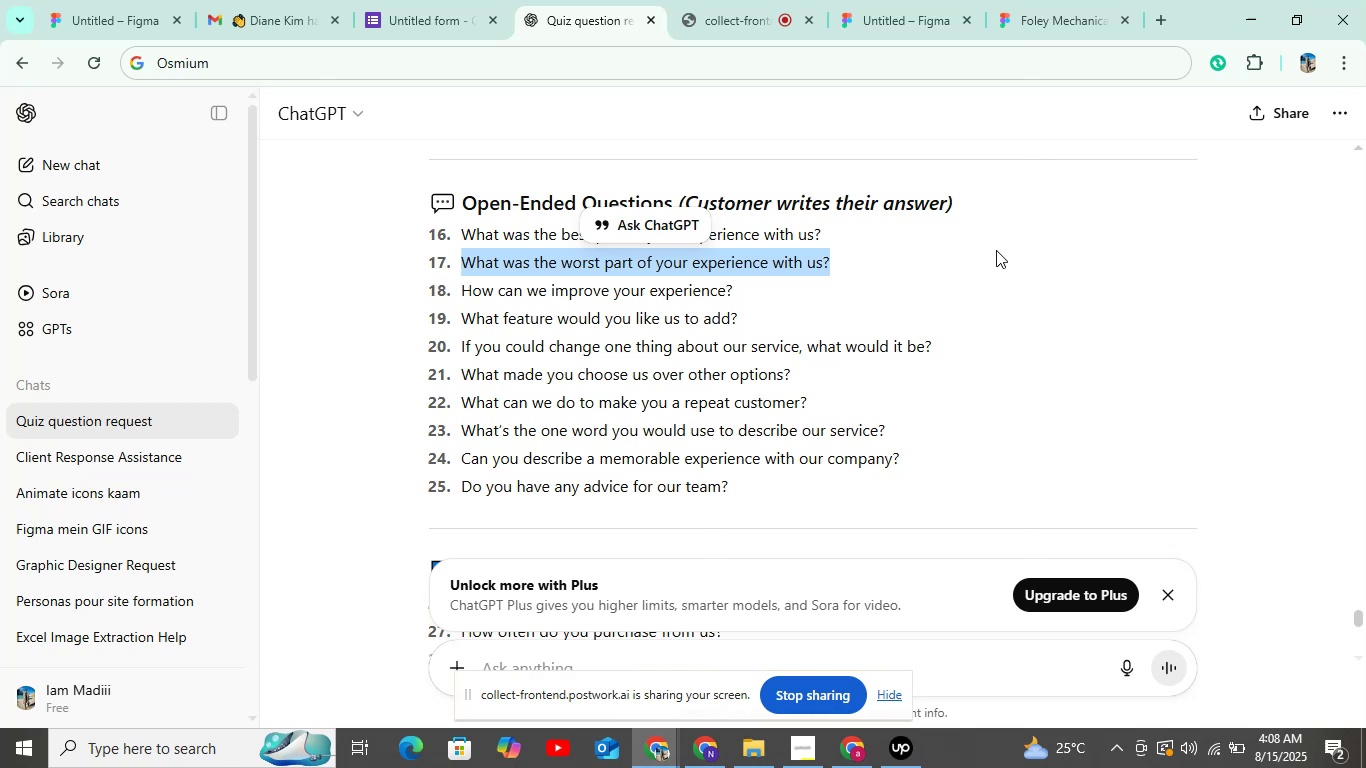 
key(Control+C)
 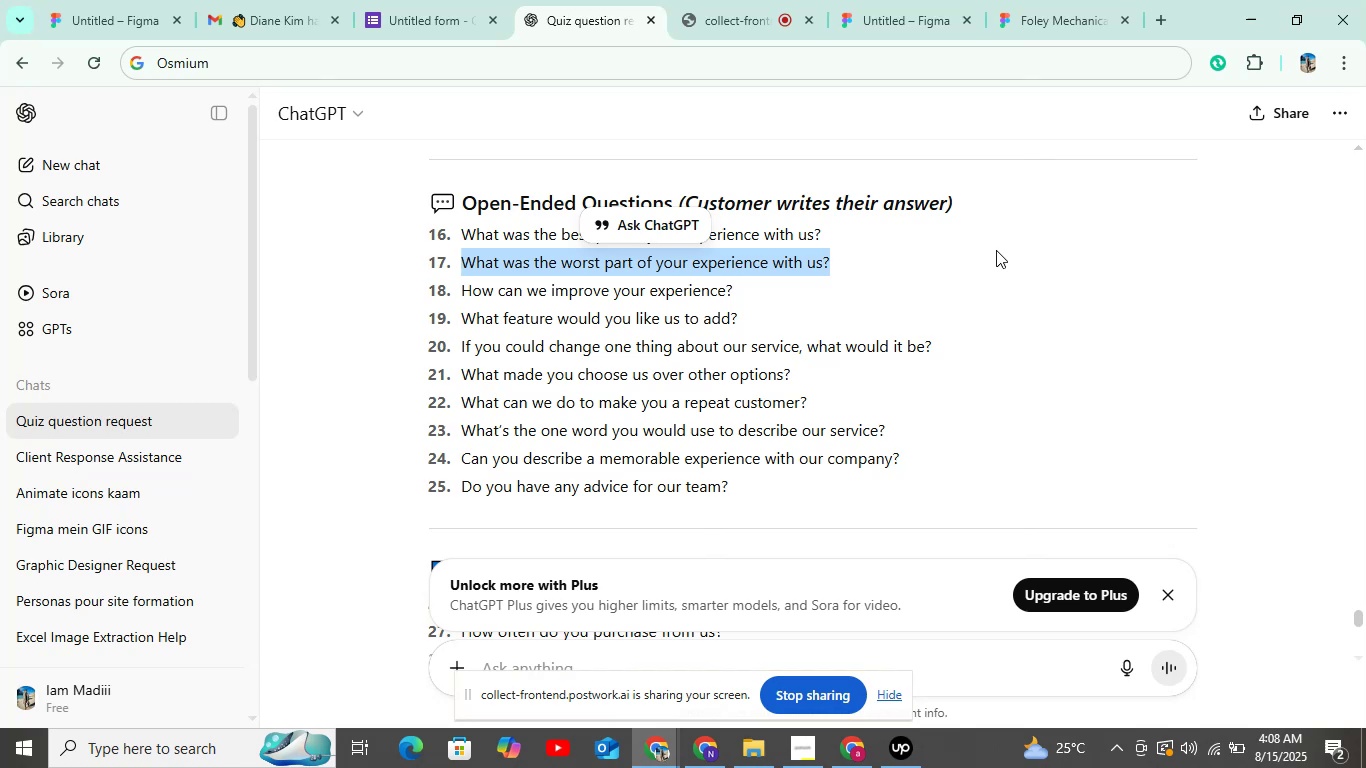 
key(Control+C)
 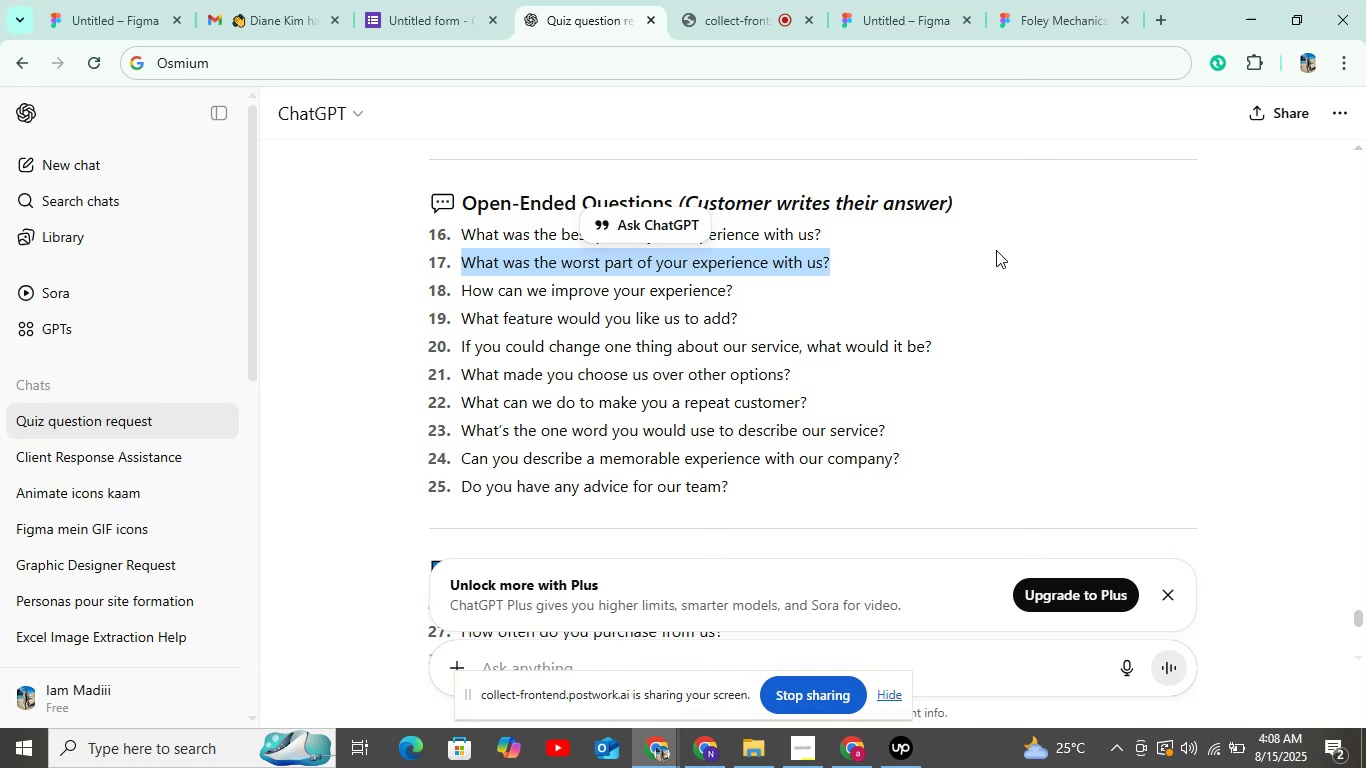 
key(Control+C)
 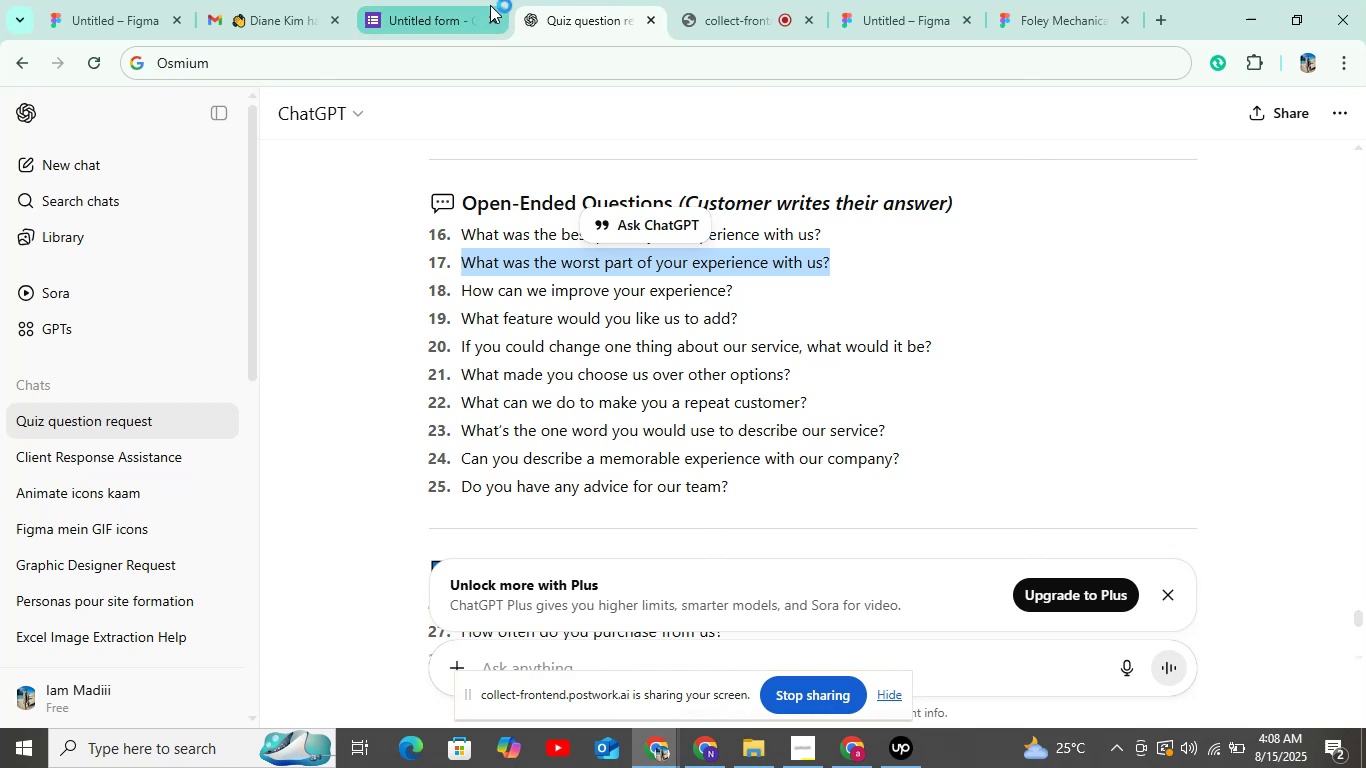 
left_click([445, 16])
 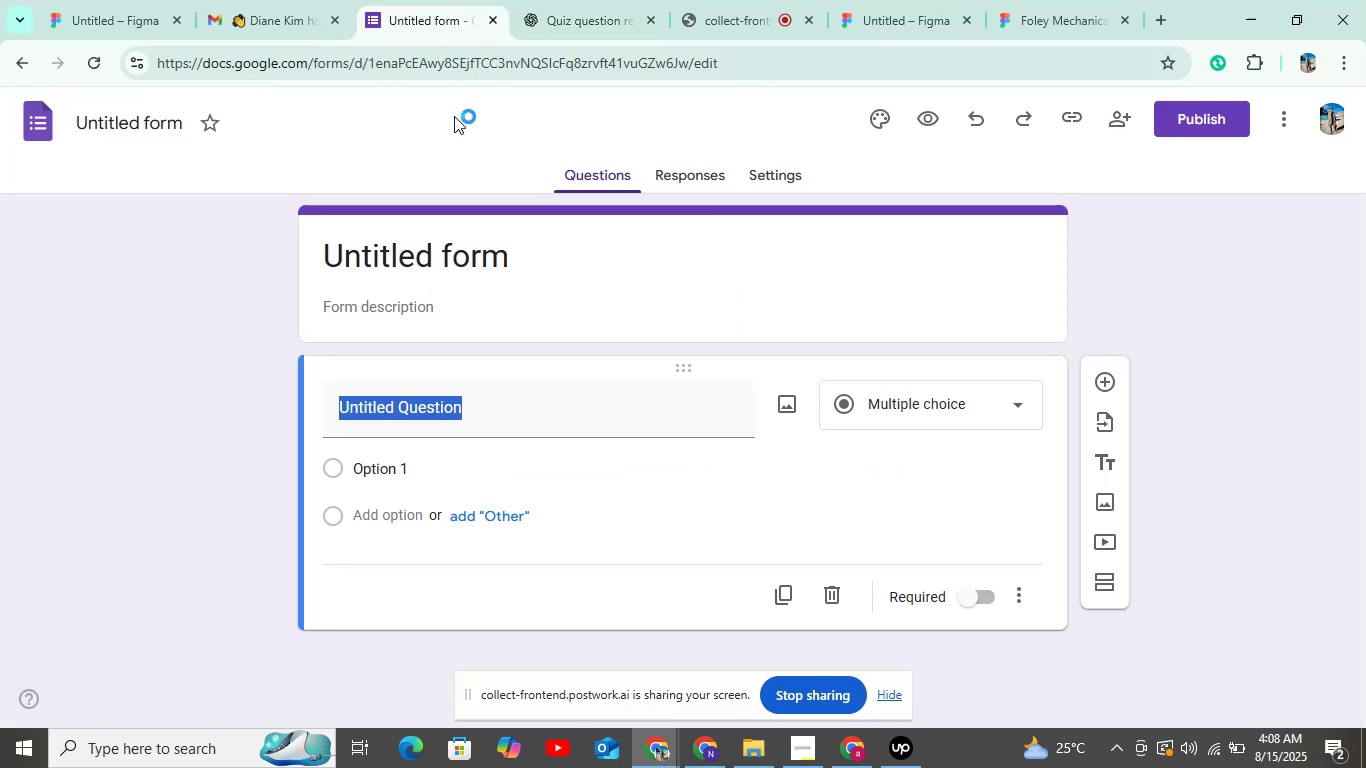 
key(Control+V)
 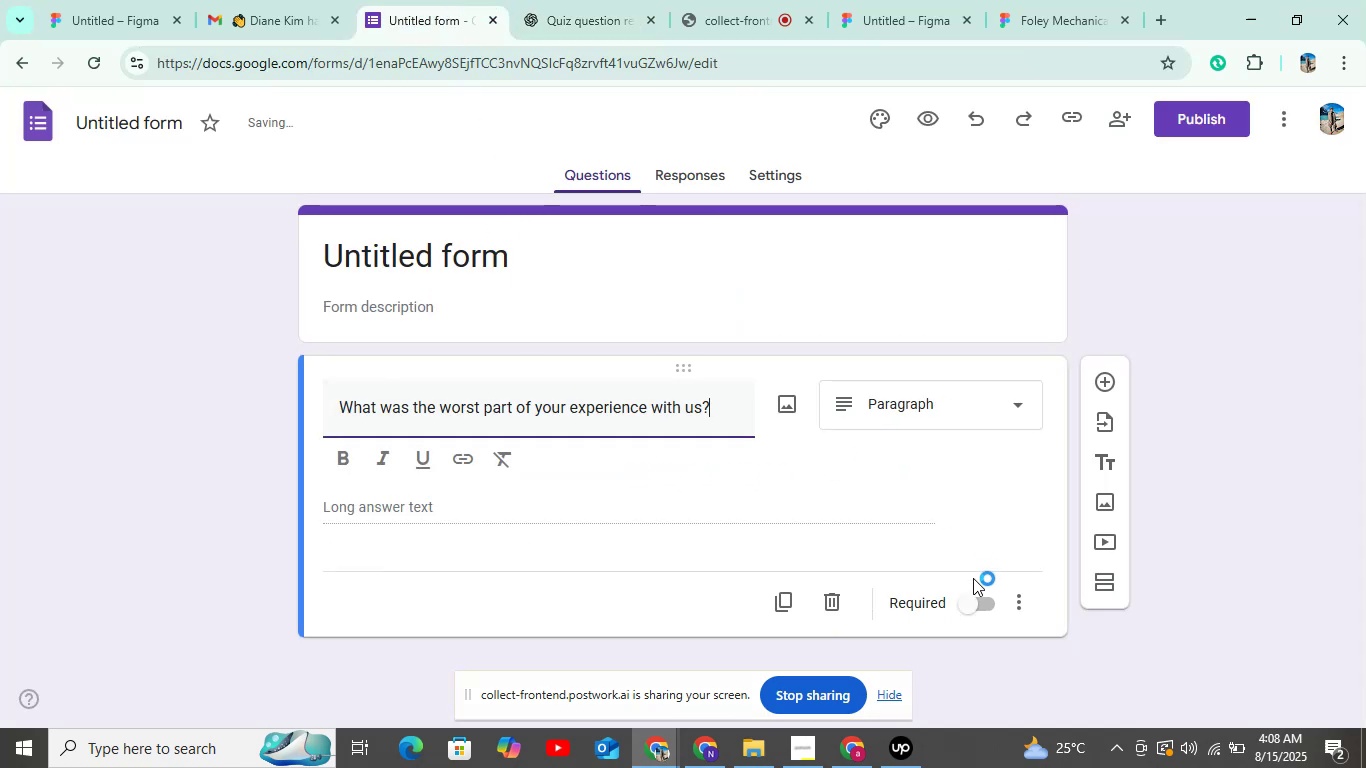 
left_click([987, 599])
 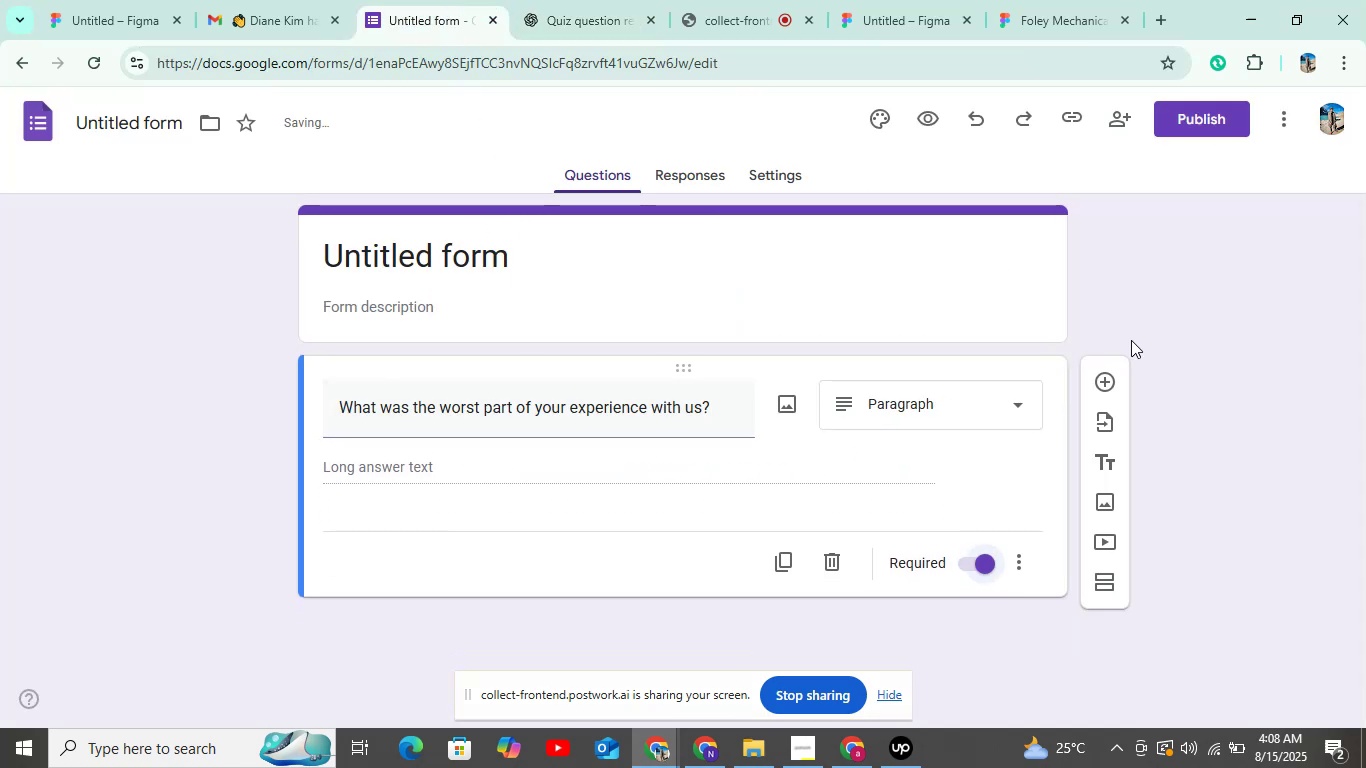 
left_click([1098, 380])
 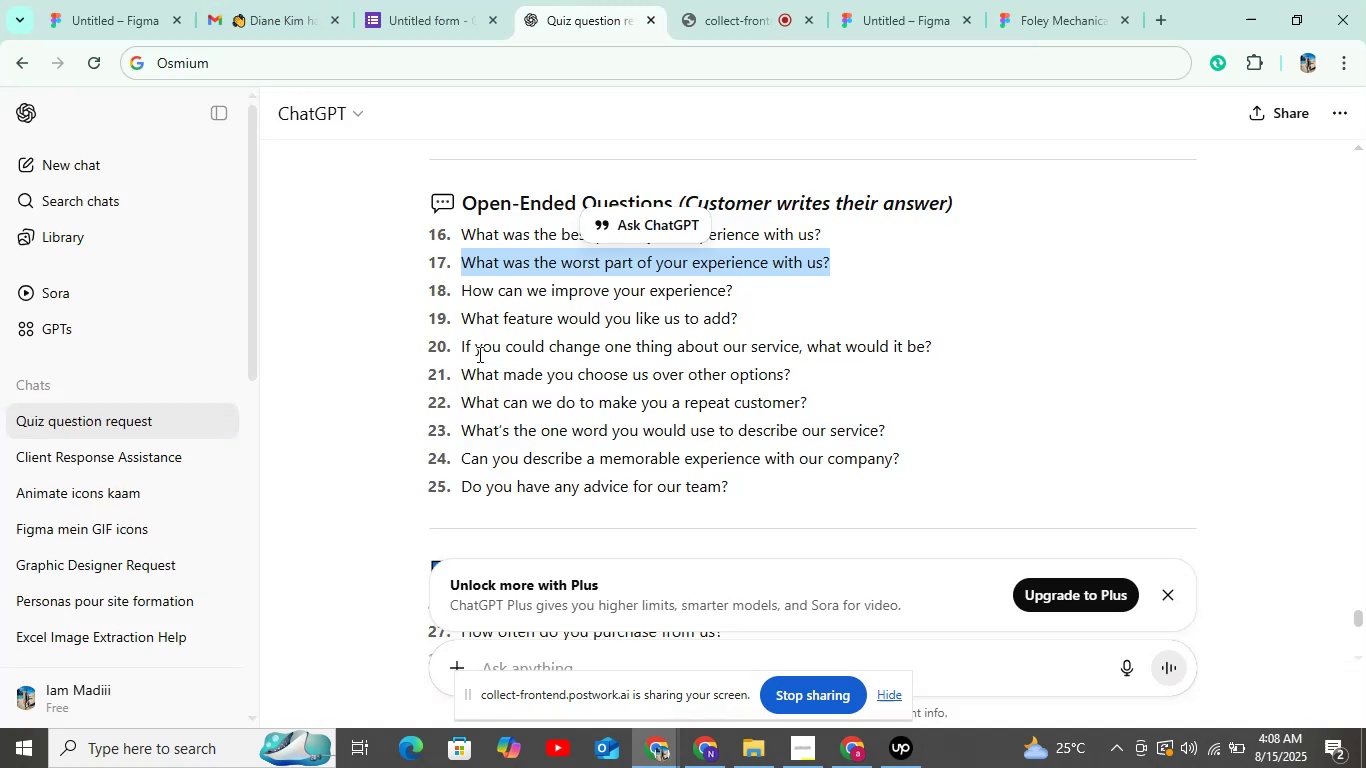 
left_click_drag(start_coordinate=[461, 289], to_coordinate=[735, 285])
 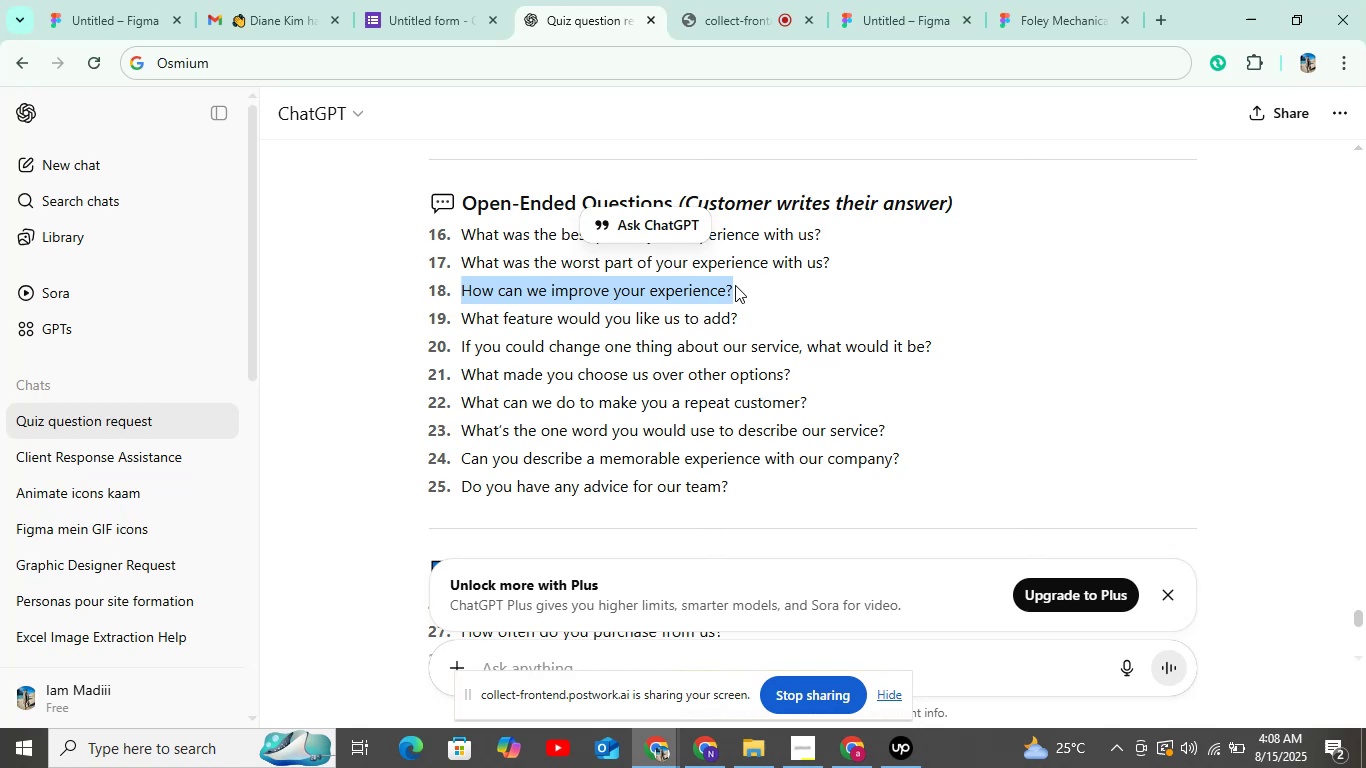 
key(Control+C)
 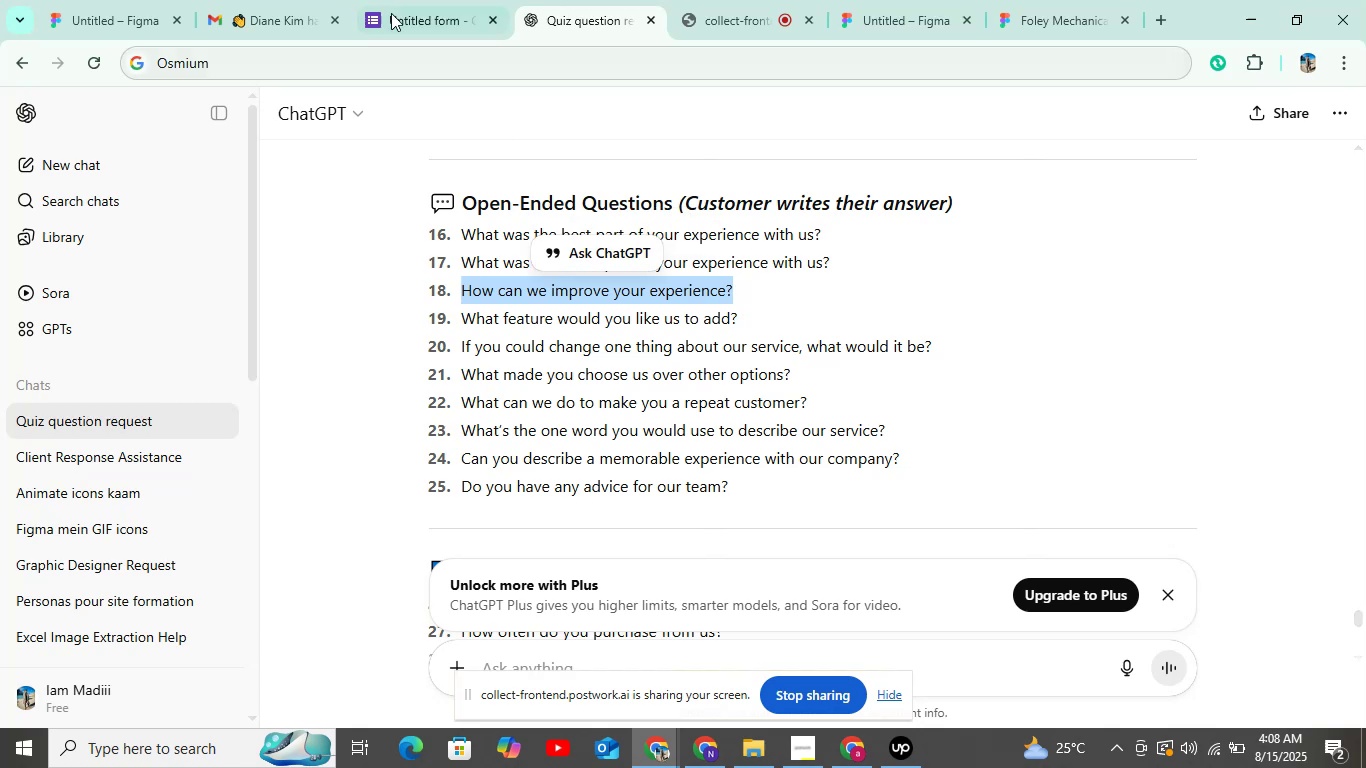 
left_click([389, 7])
 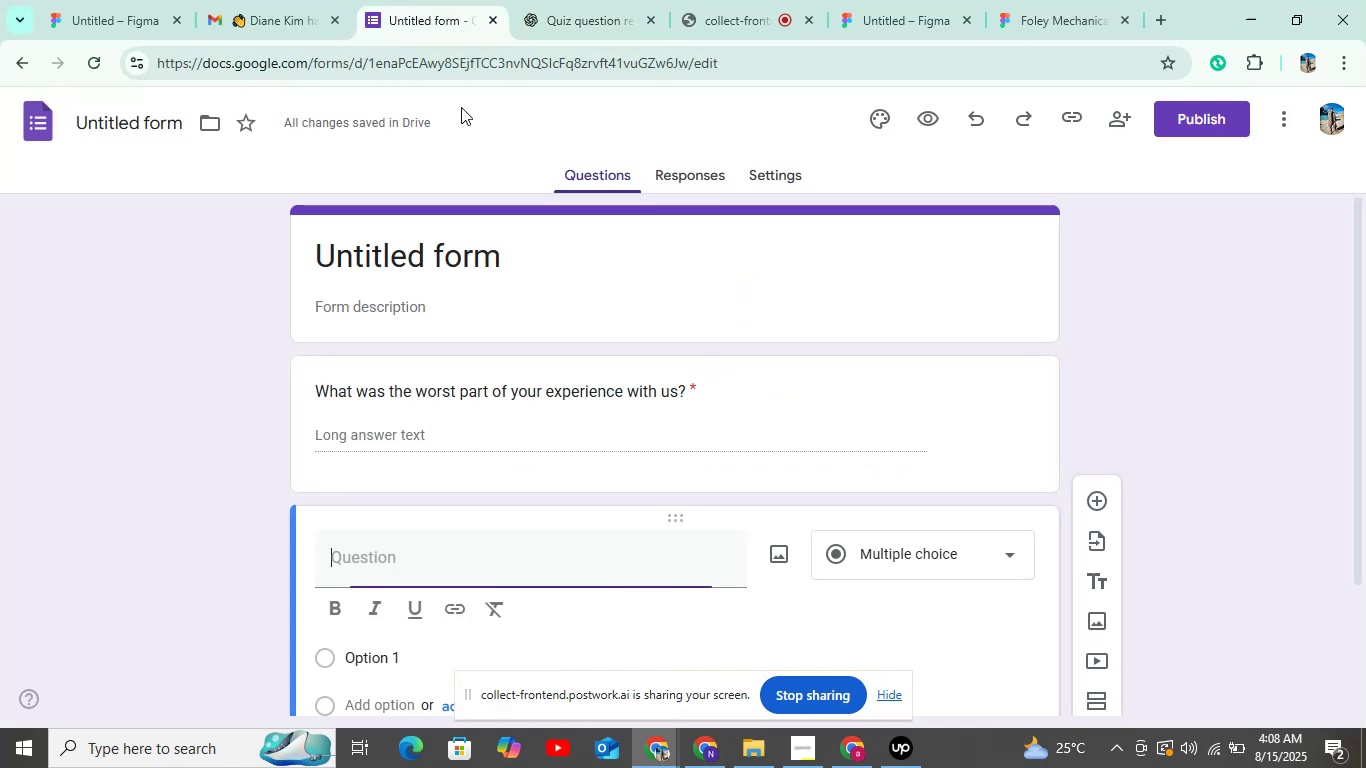 
key(Control+V)
 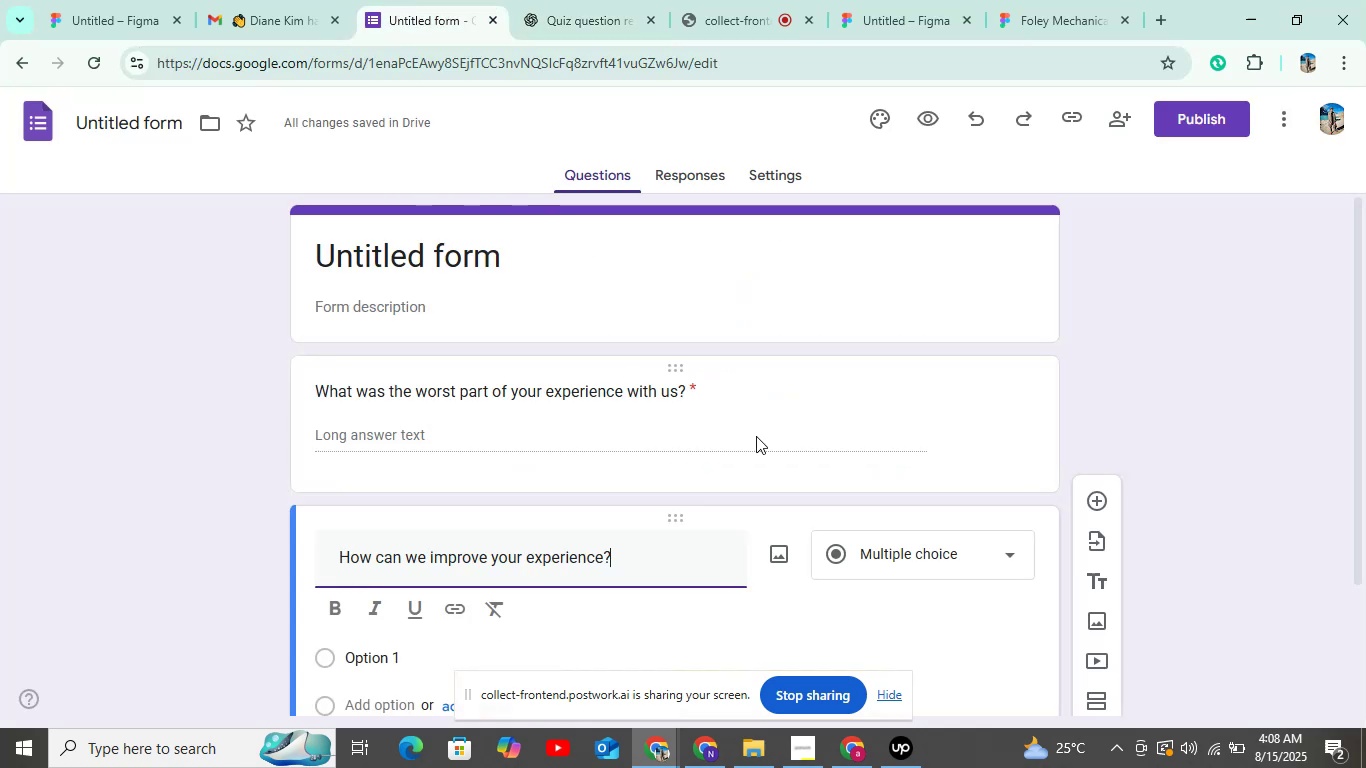 
scroll: coordinate [841, 427], scroll_direction: down, amount: 7.0
 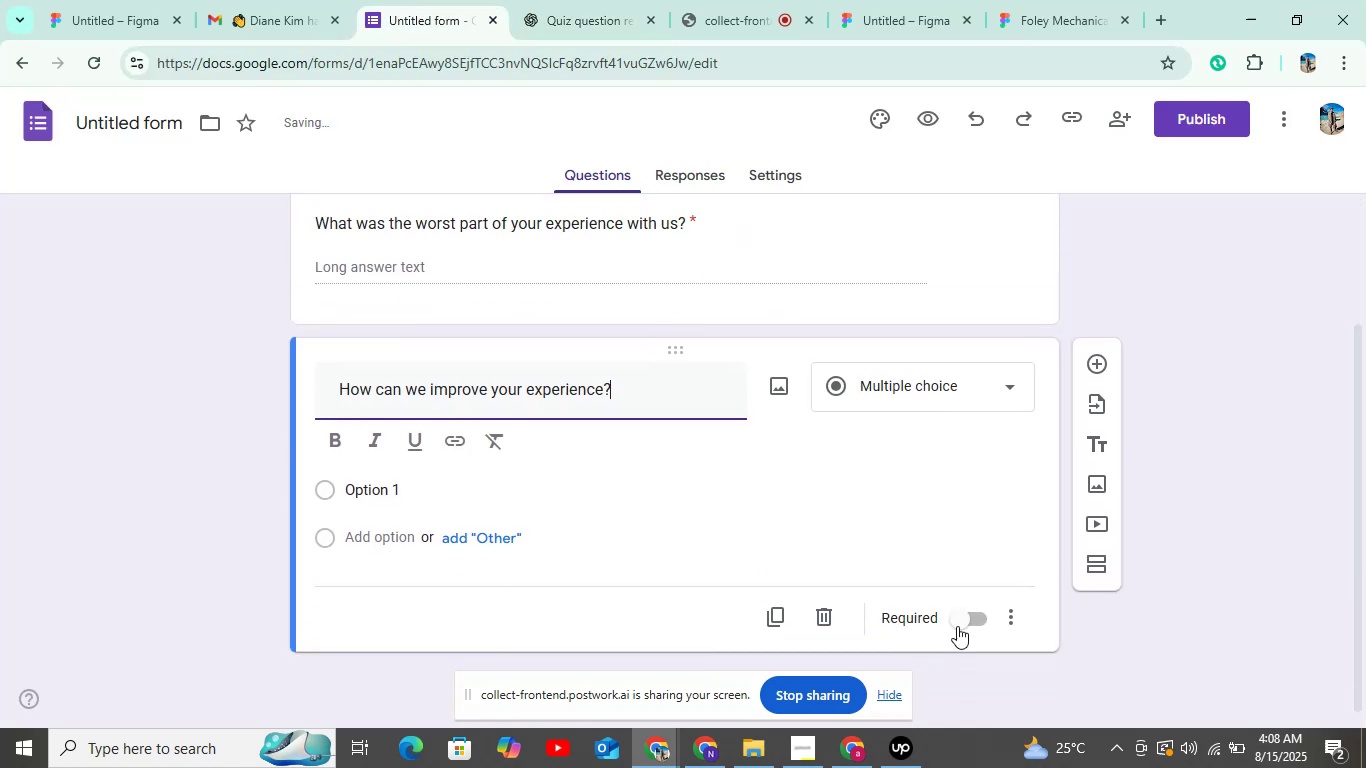 
left_click([966, 616])
 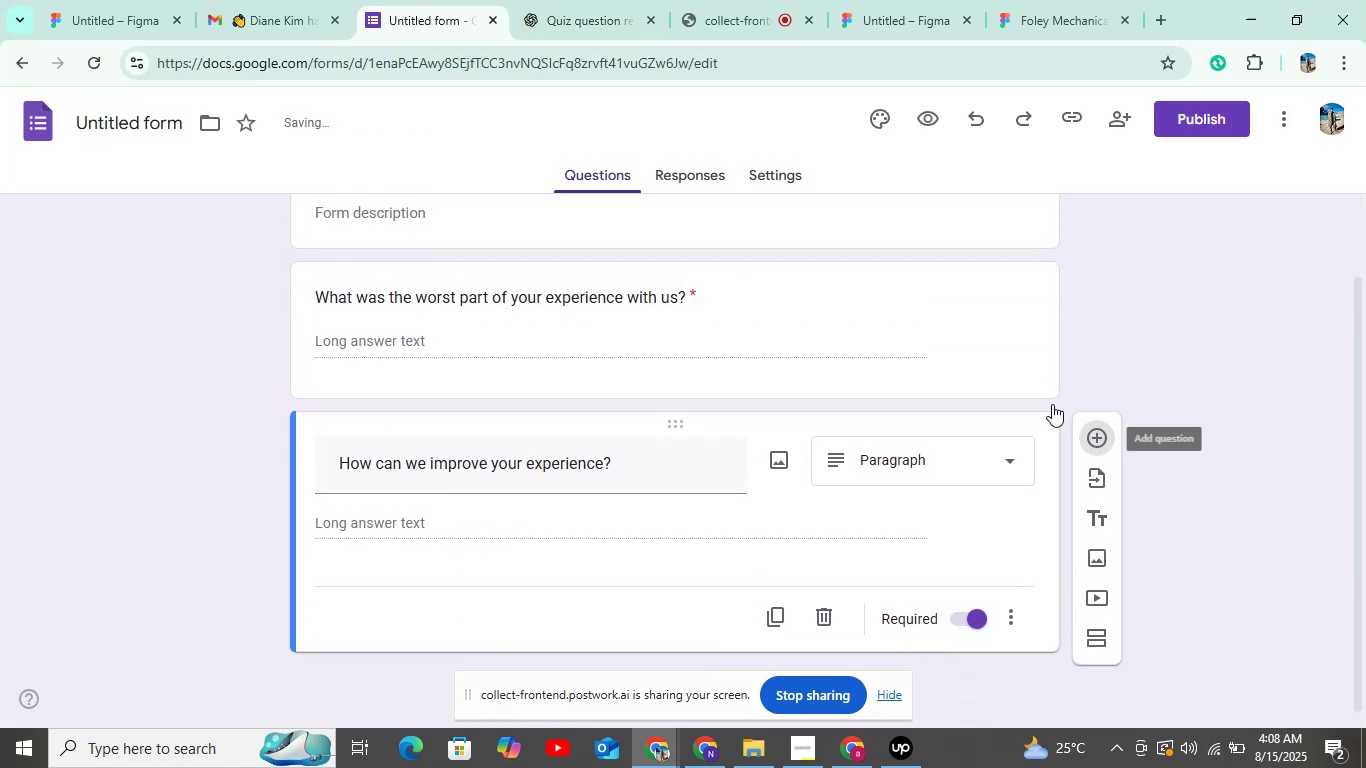 
double_click([590, 39])
 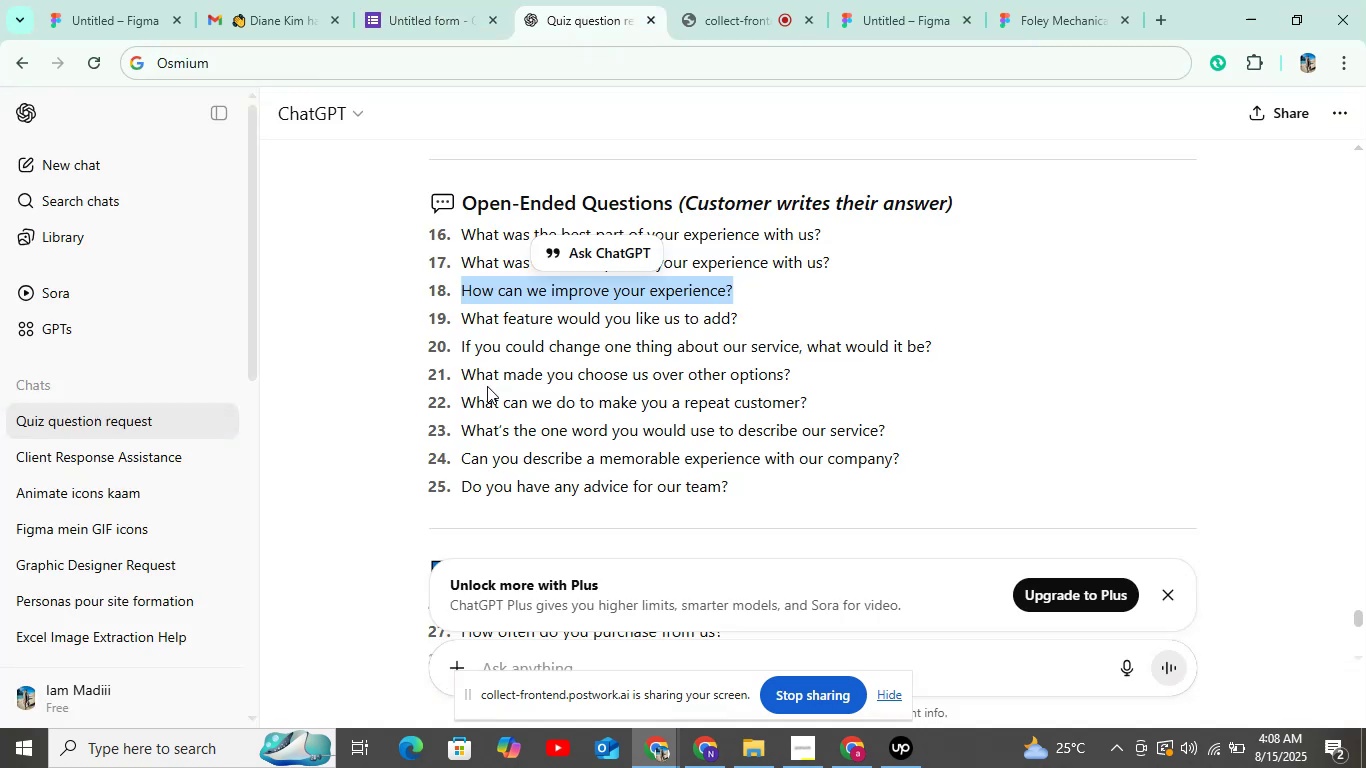 
left_click_drag(start_coordinate=[457, 319], to_coordinate=[829, 340])
 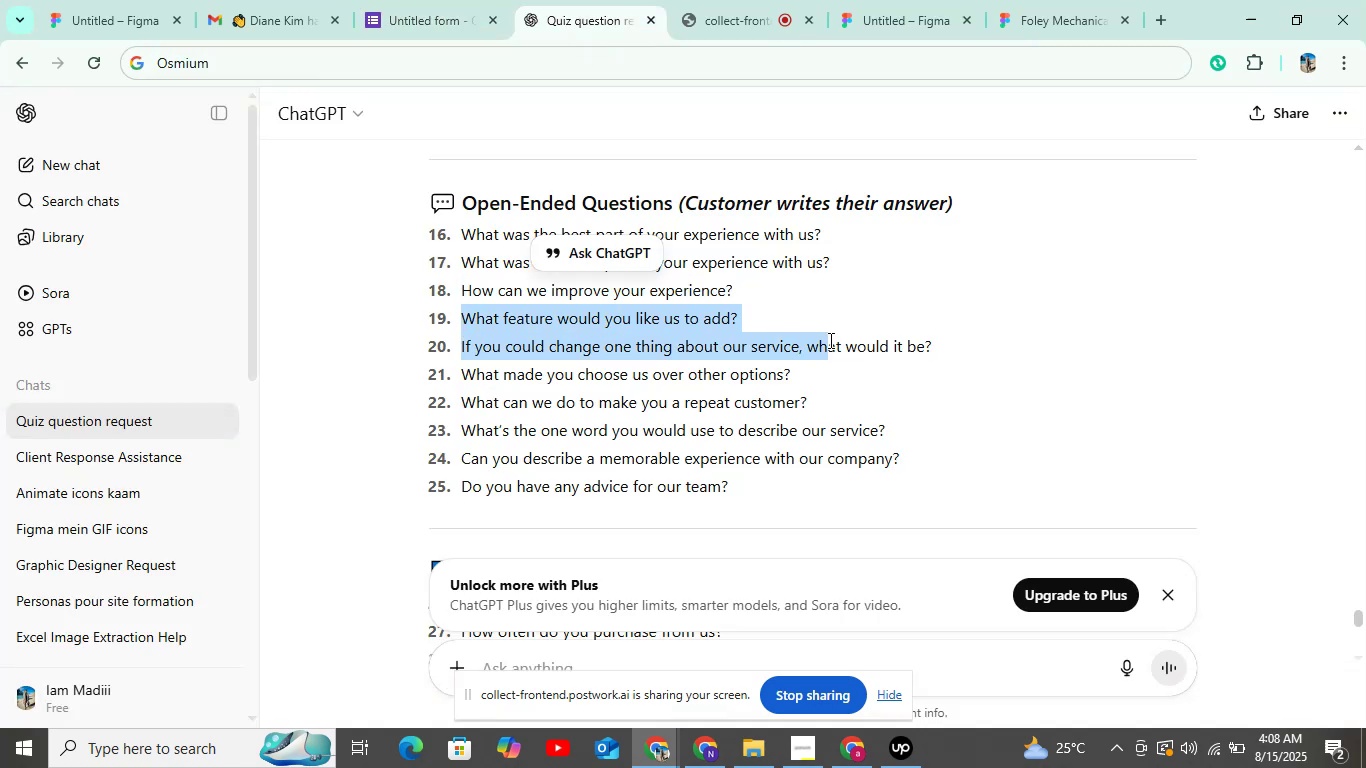 
key(Control+ControlLeft)
 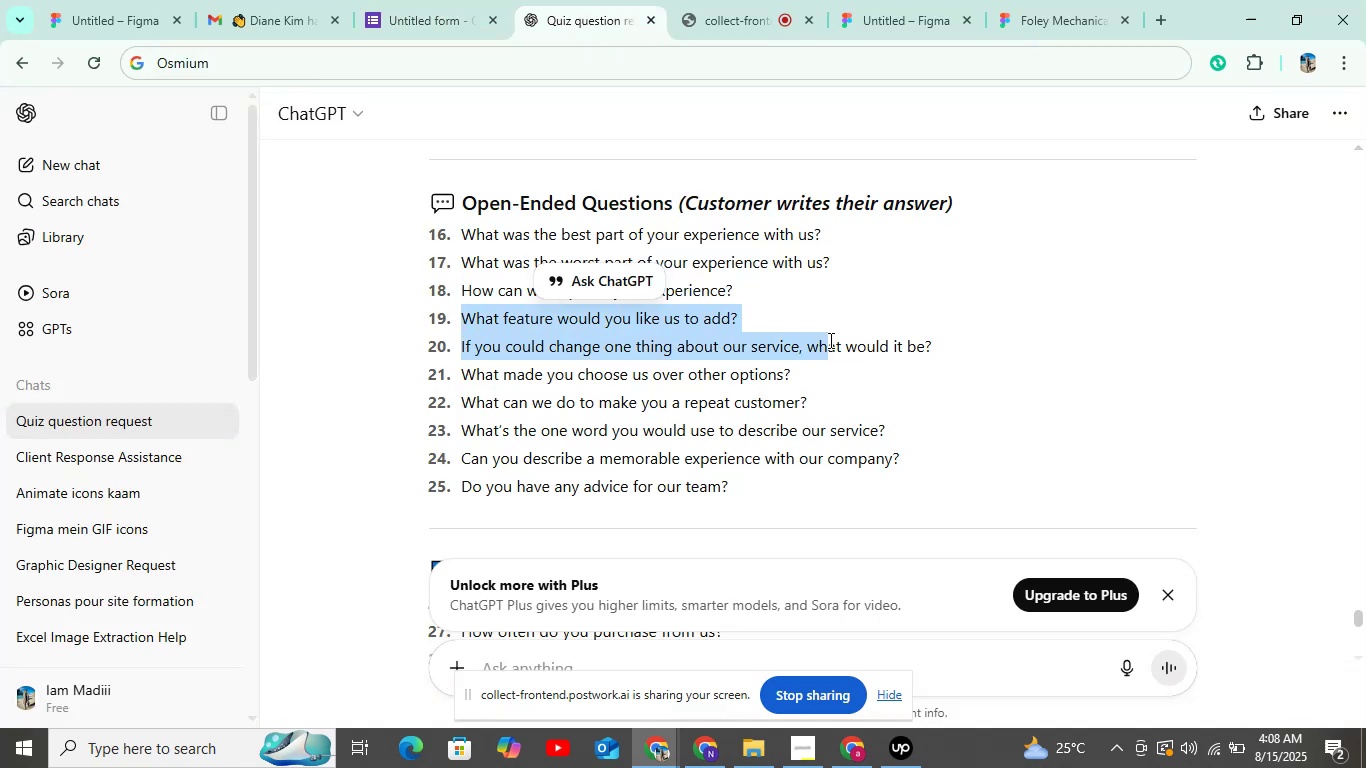 
left_click([829, 340])
 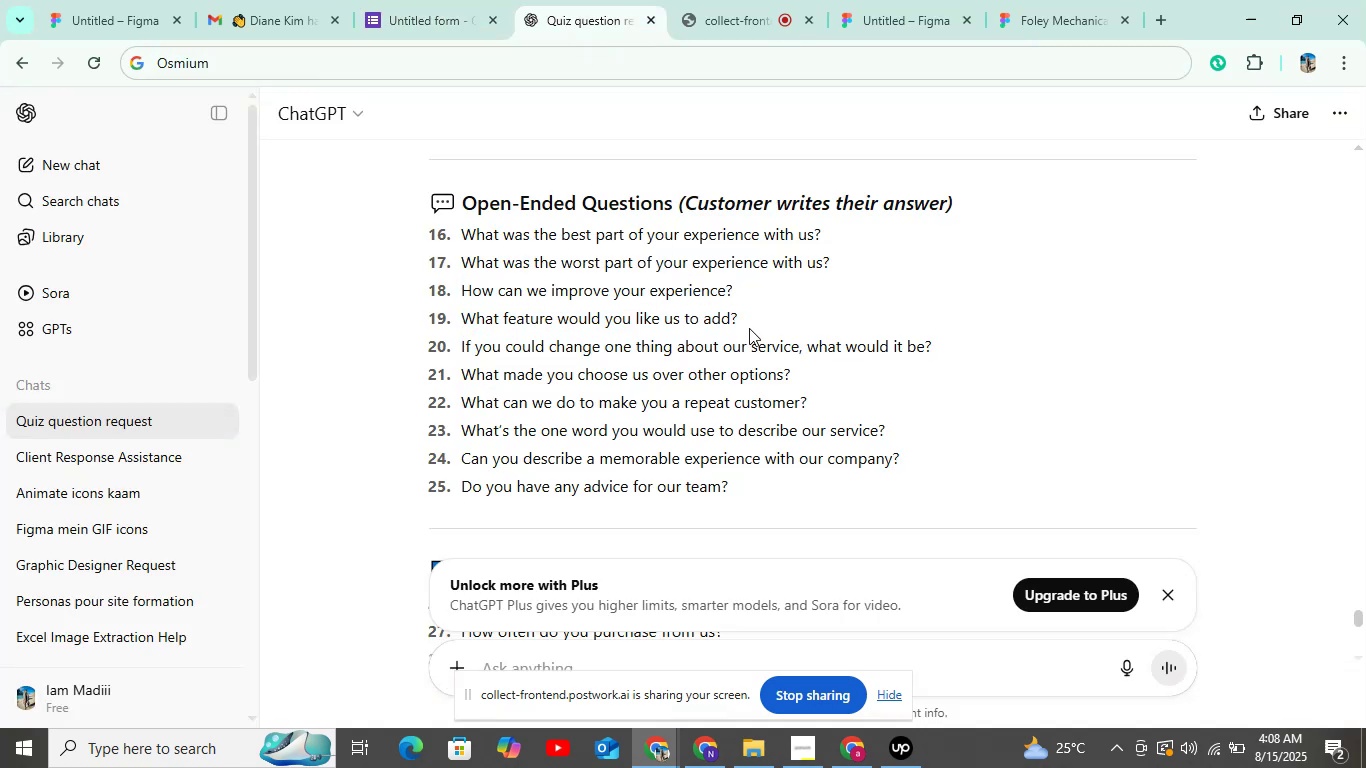 
left_click_drag(start_coordinate=[745, 318], to_coordinate=[463, 321])
 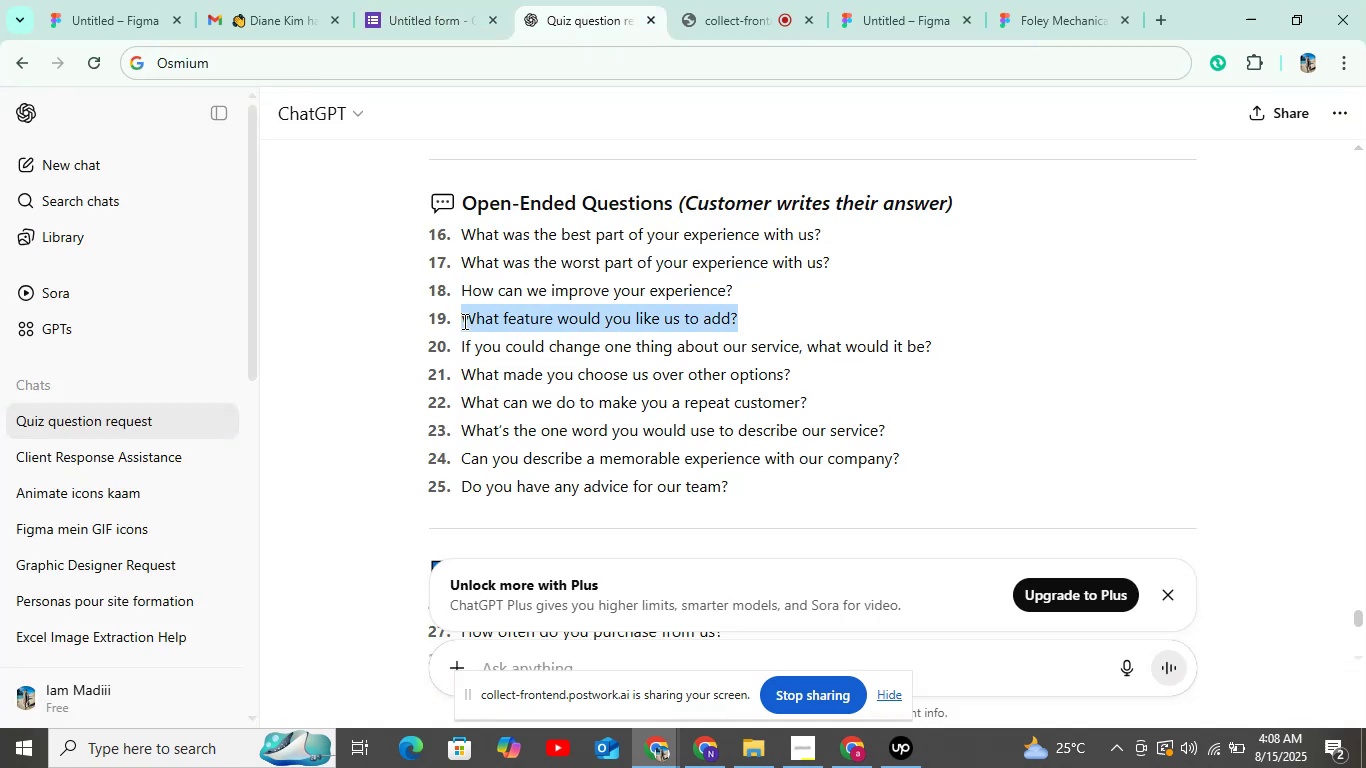 
key(Control+C)
 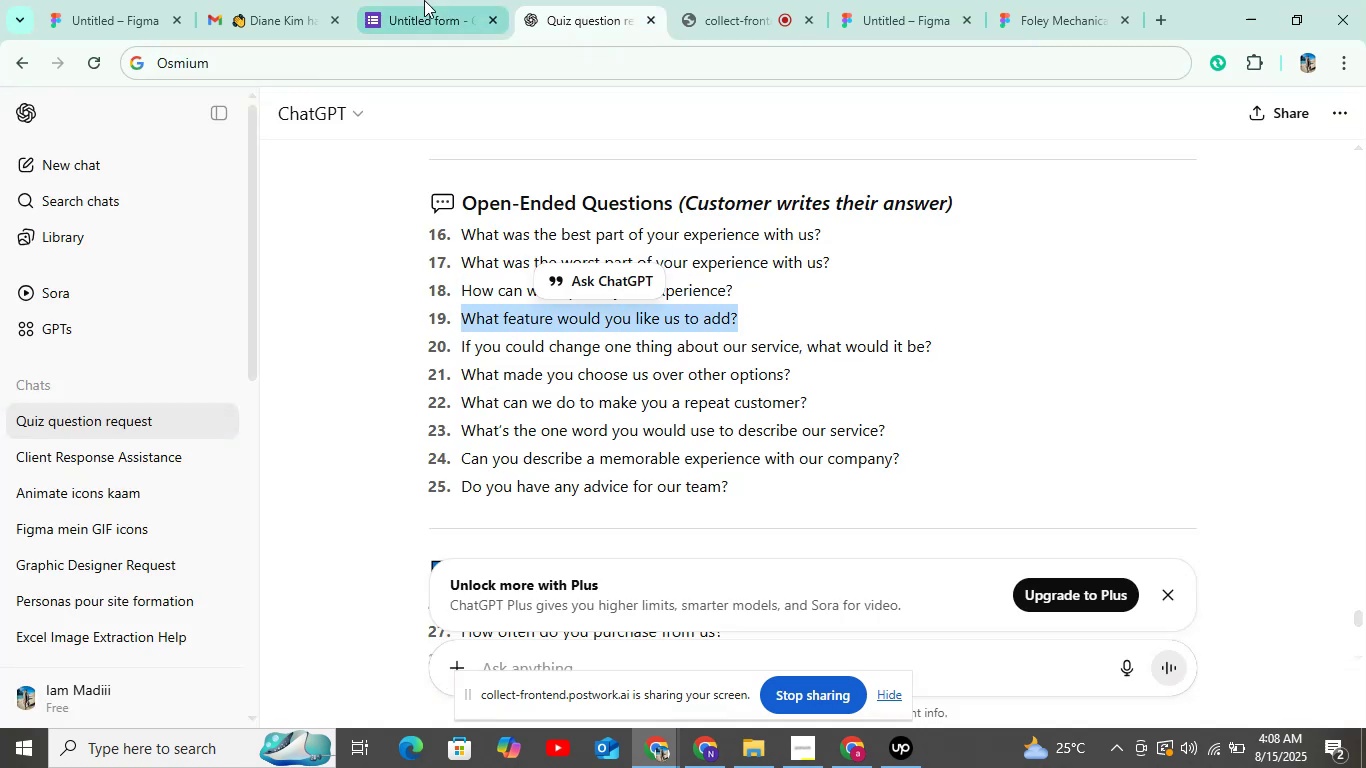 
left_click([424, 0])
 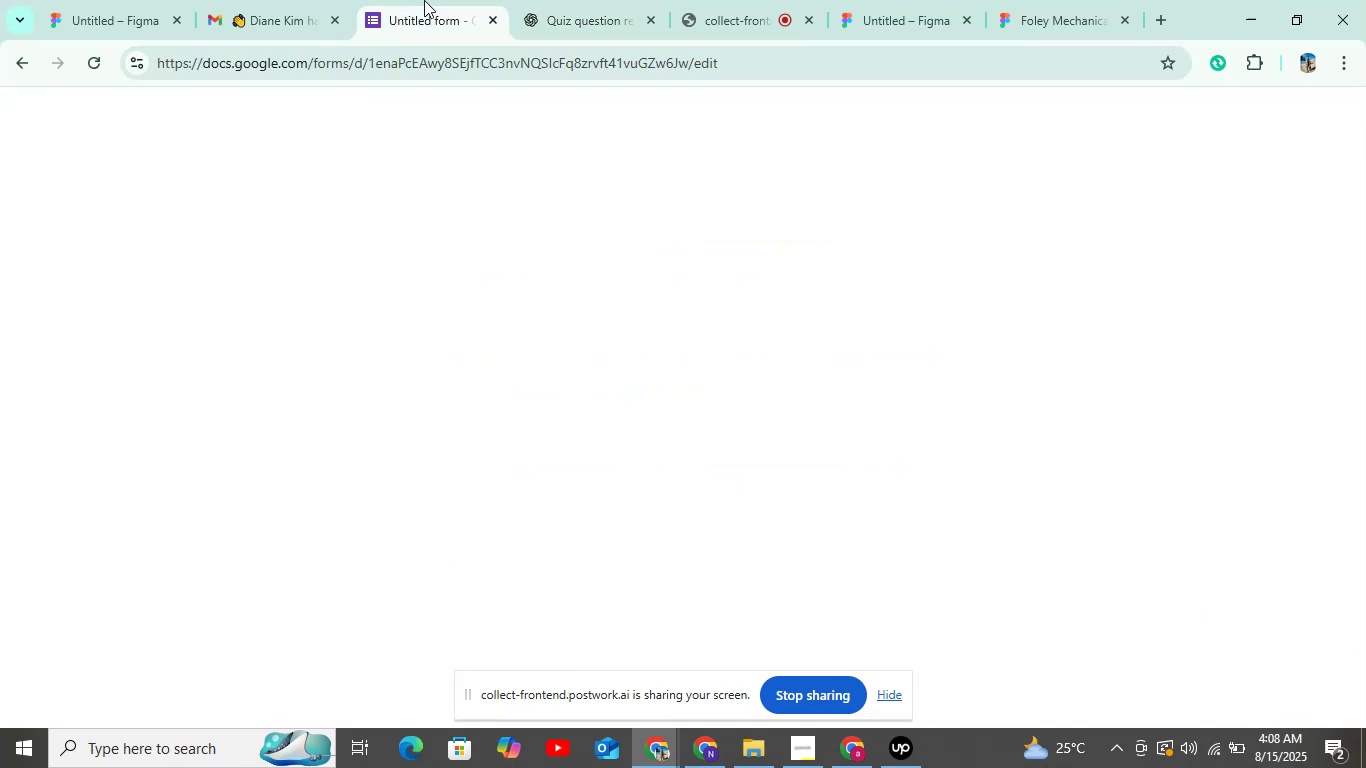 
key(Control+V)
 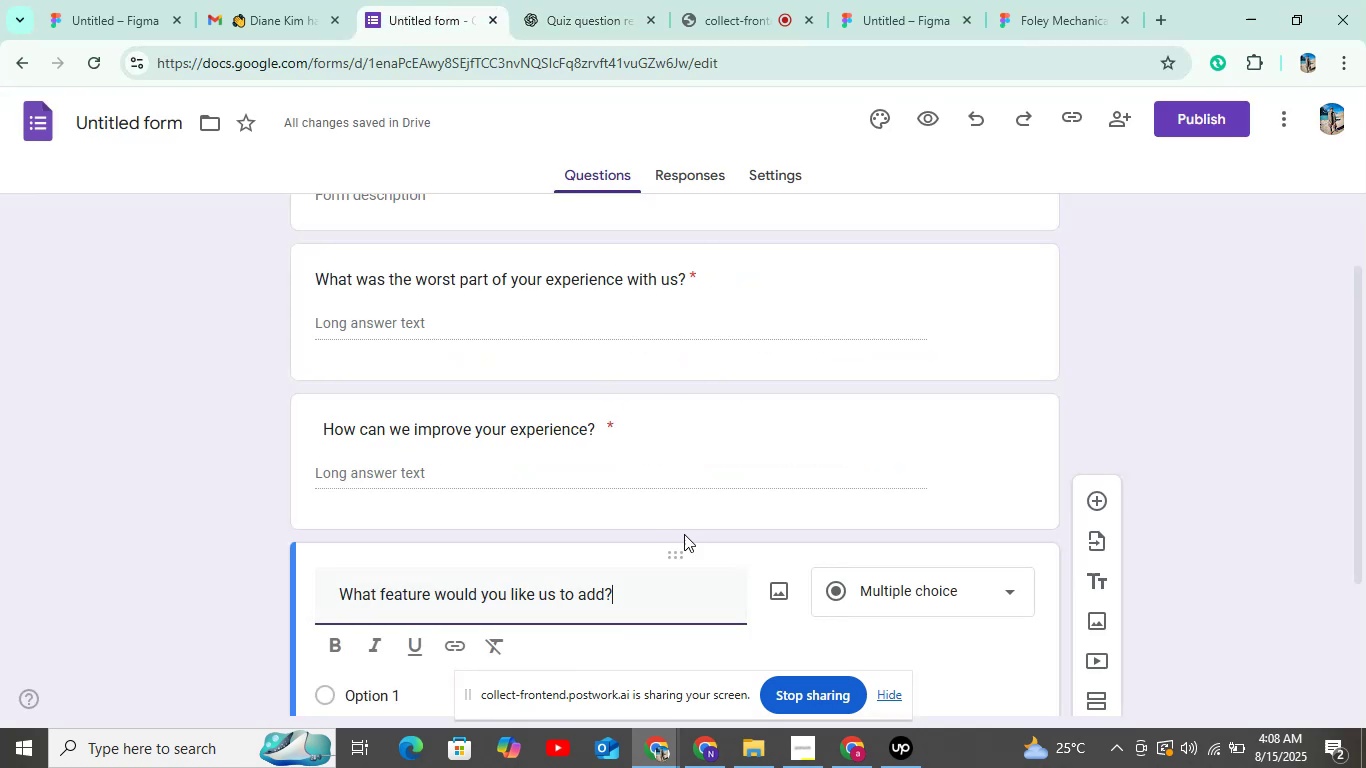 
scroll: coordinate [734, 492], scroll_direction: down, amount: 7.0
 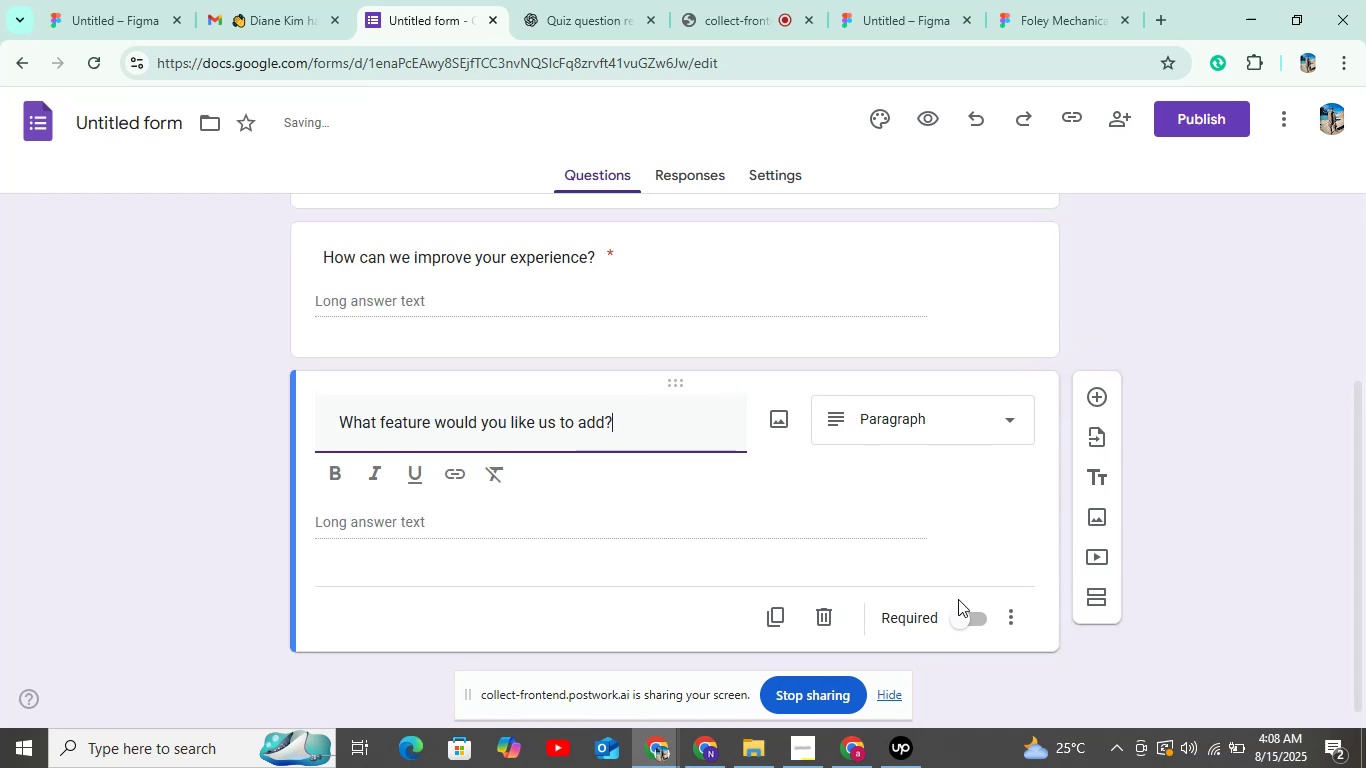 
left_click([958, 615])
 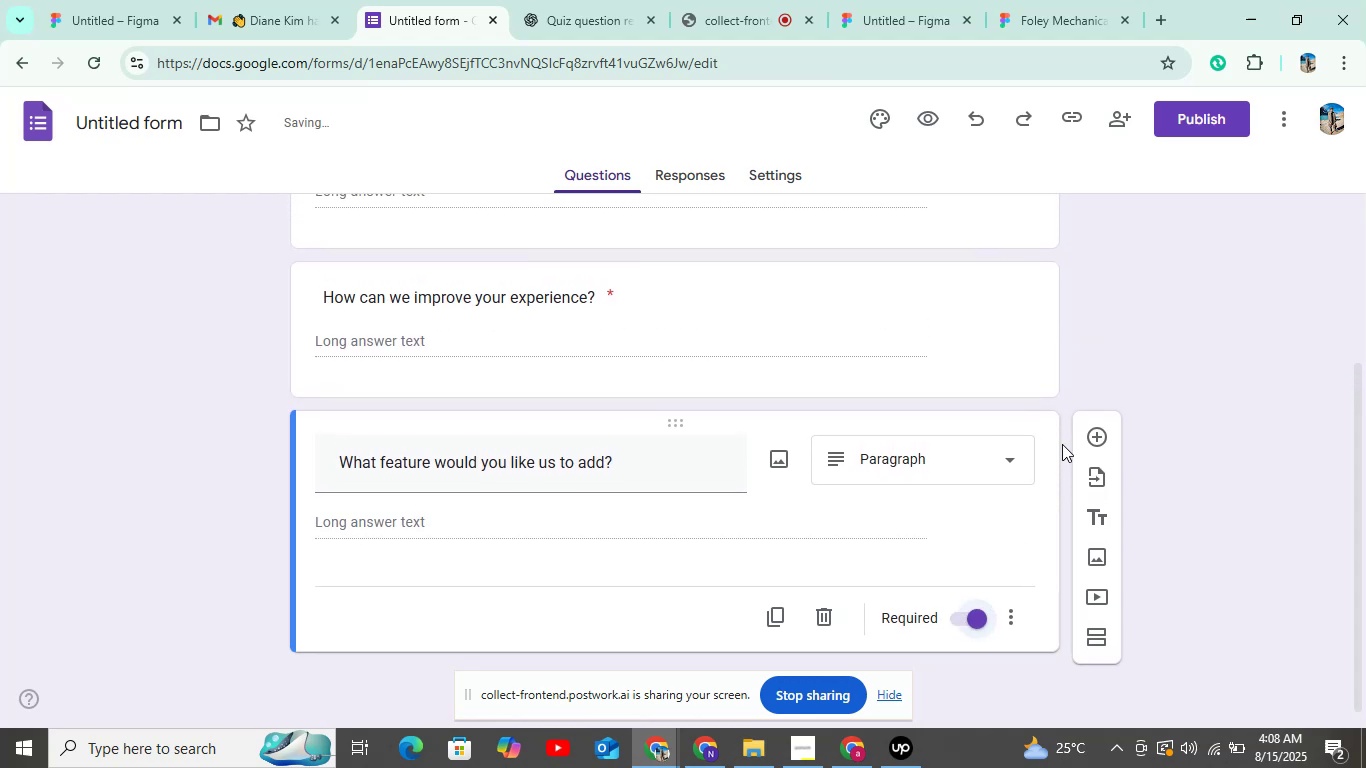 
left_click([1082, 433])
 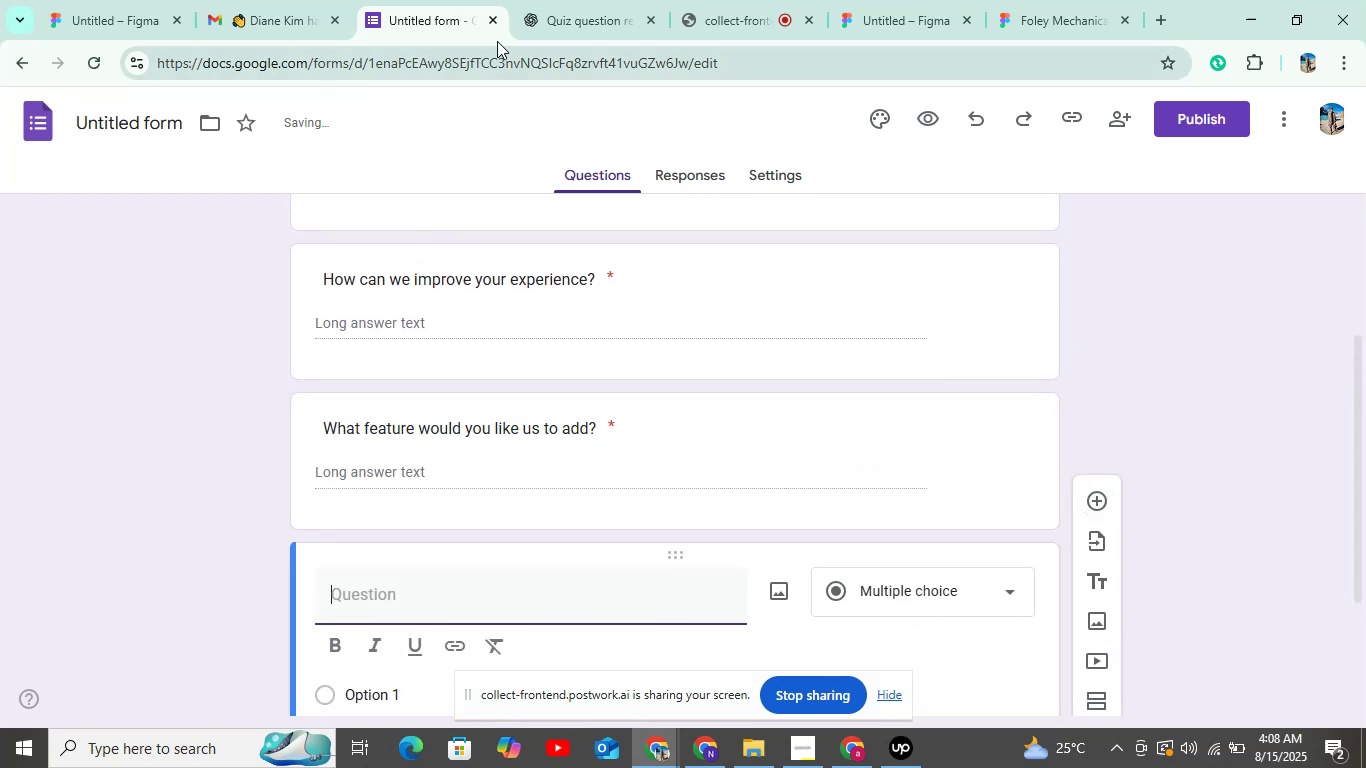 
left_click([518, 10])
 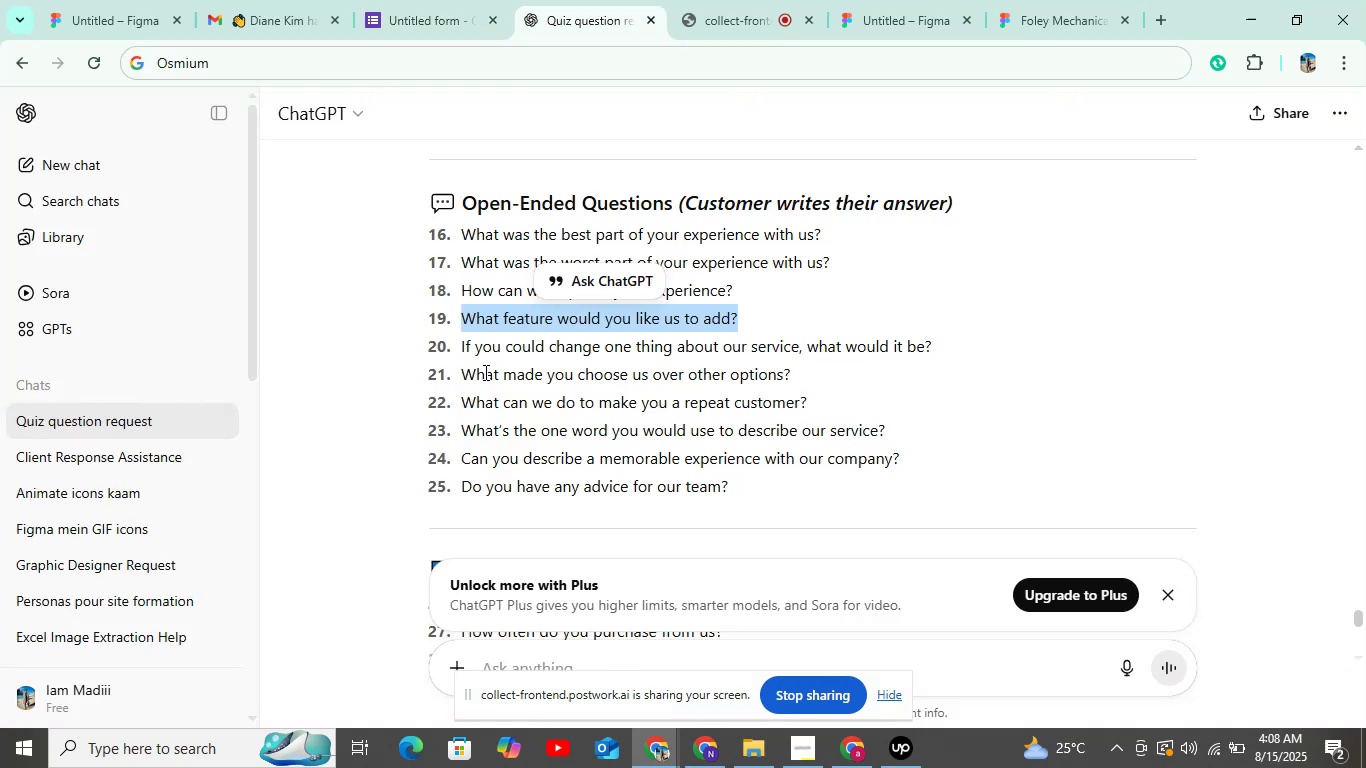 
left_click_drag(start_coordinate=[452, 335], to_coordinate=[930, 352])
 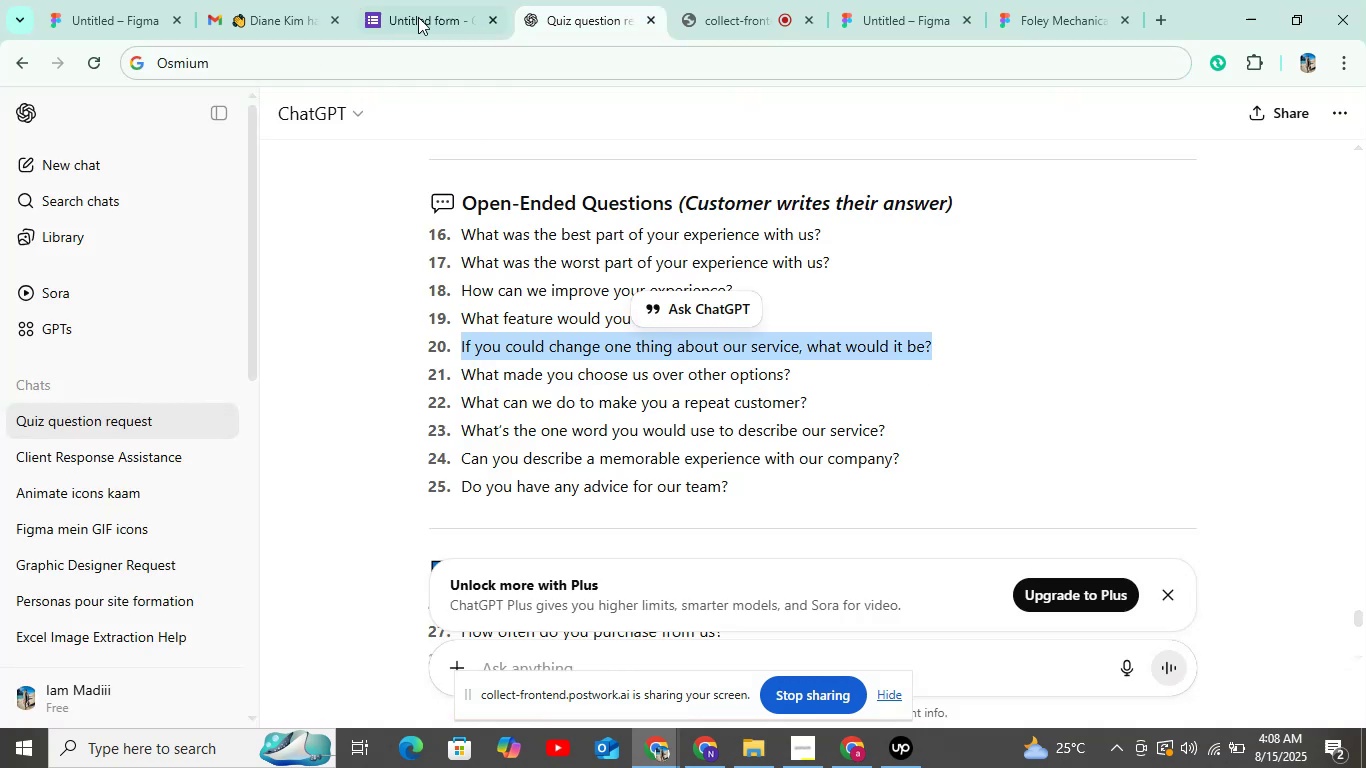 
key(Control+C)
 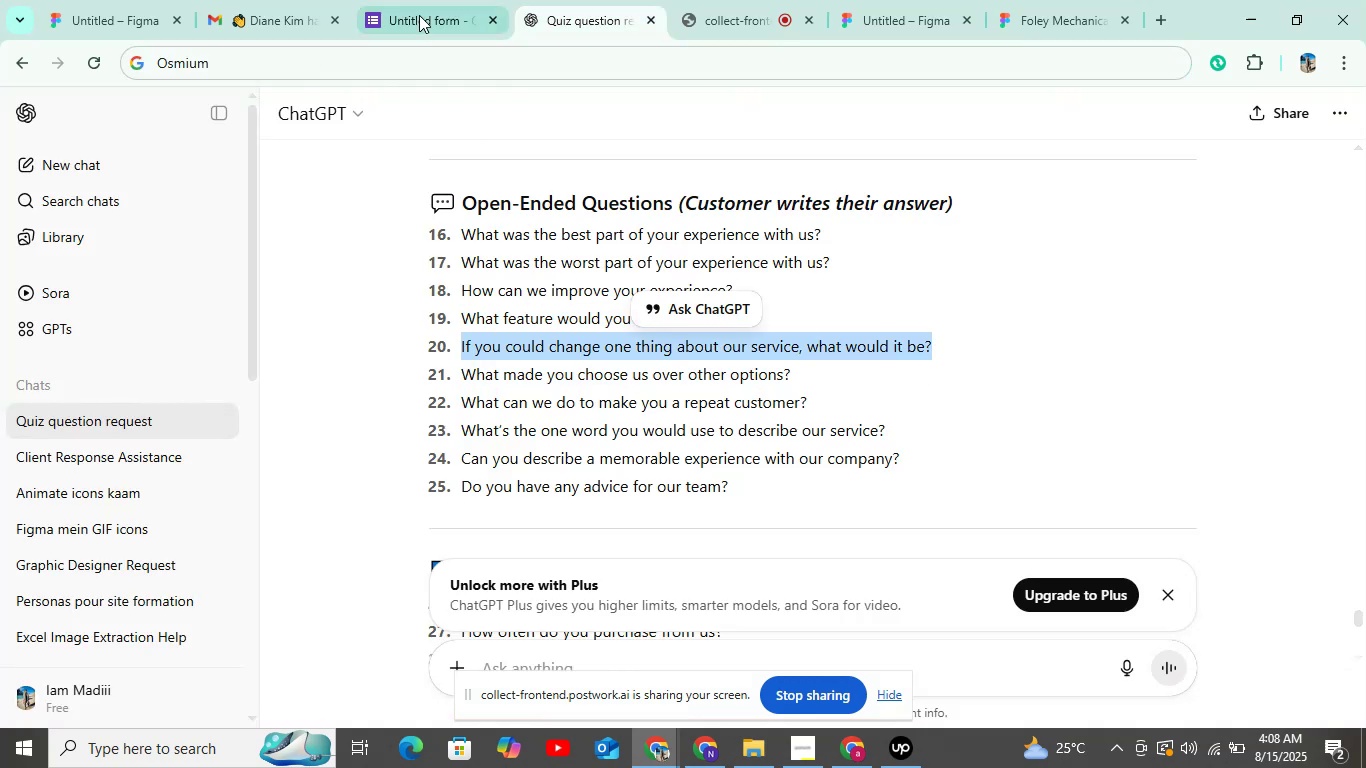 
left_click([419, 13])
 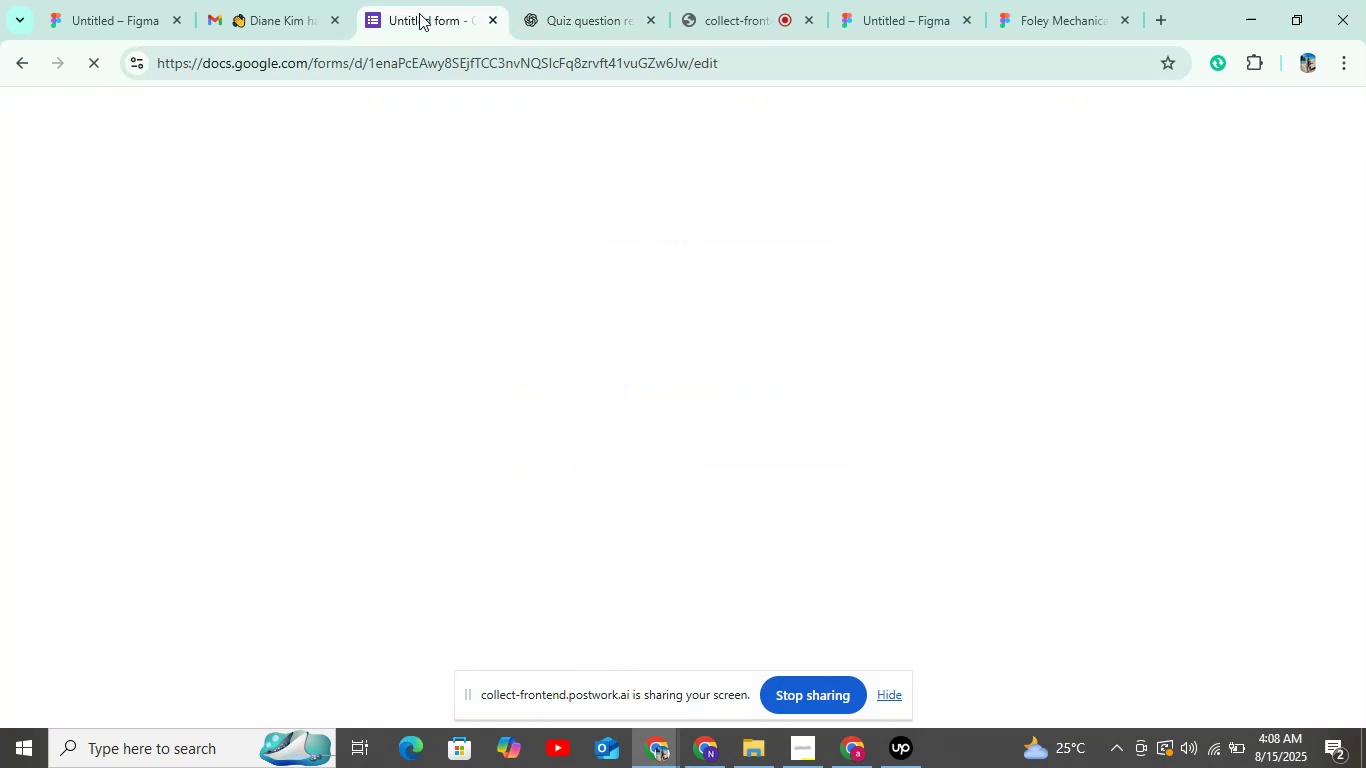 
key(Control+V)
 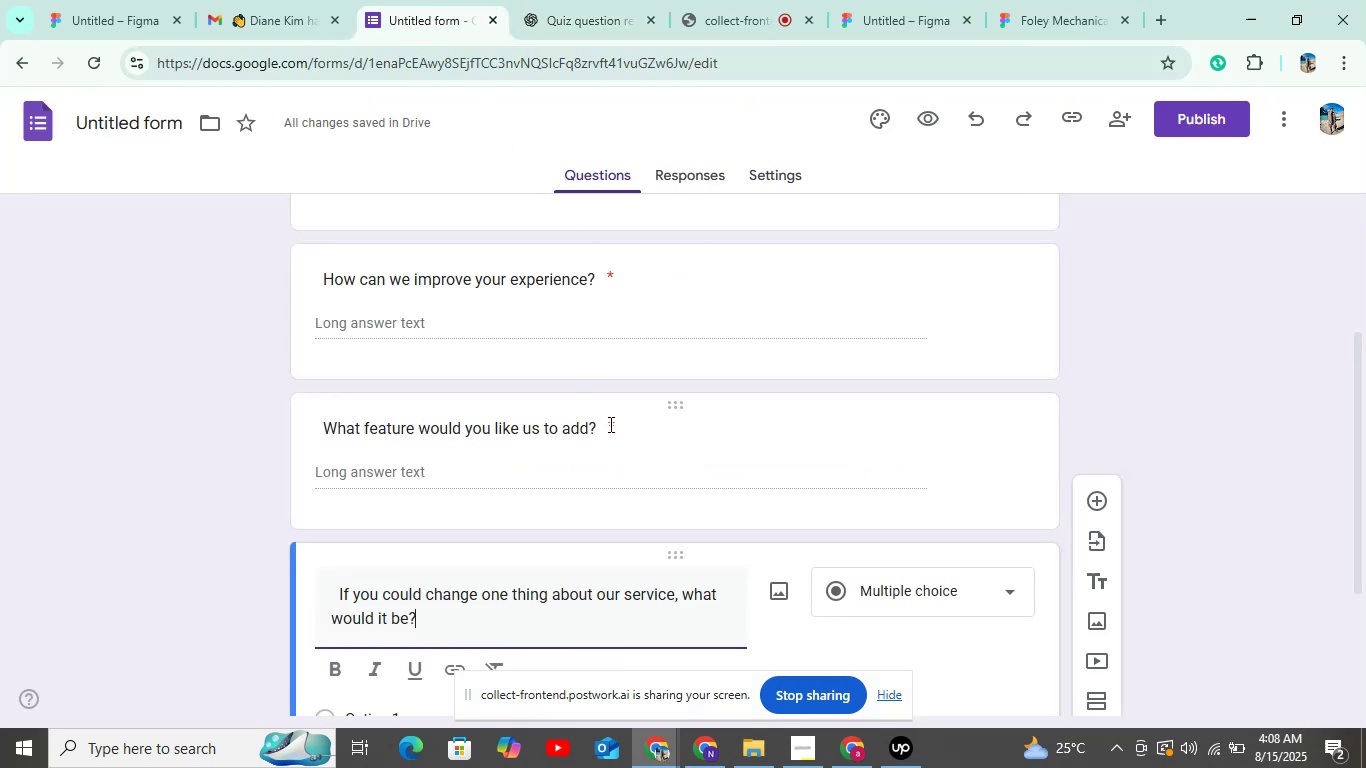 
scroll: coordinate [630, 429], scroll_direction: down, amount: 6.0
 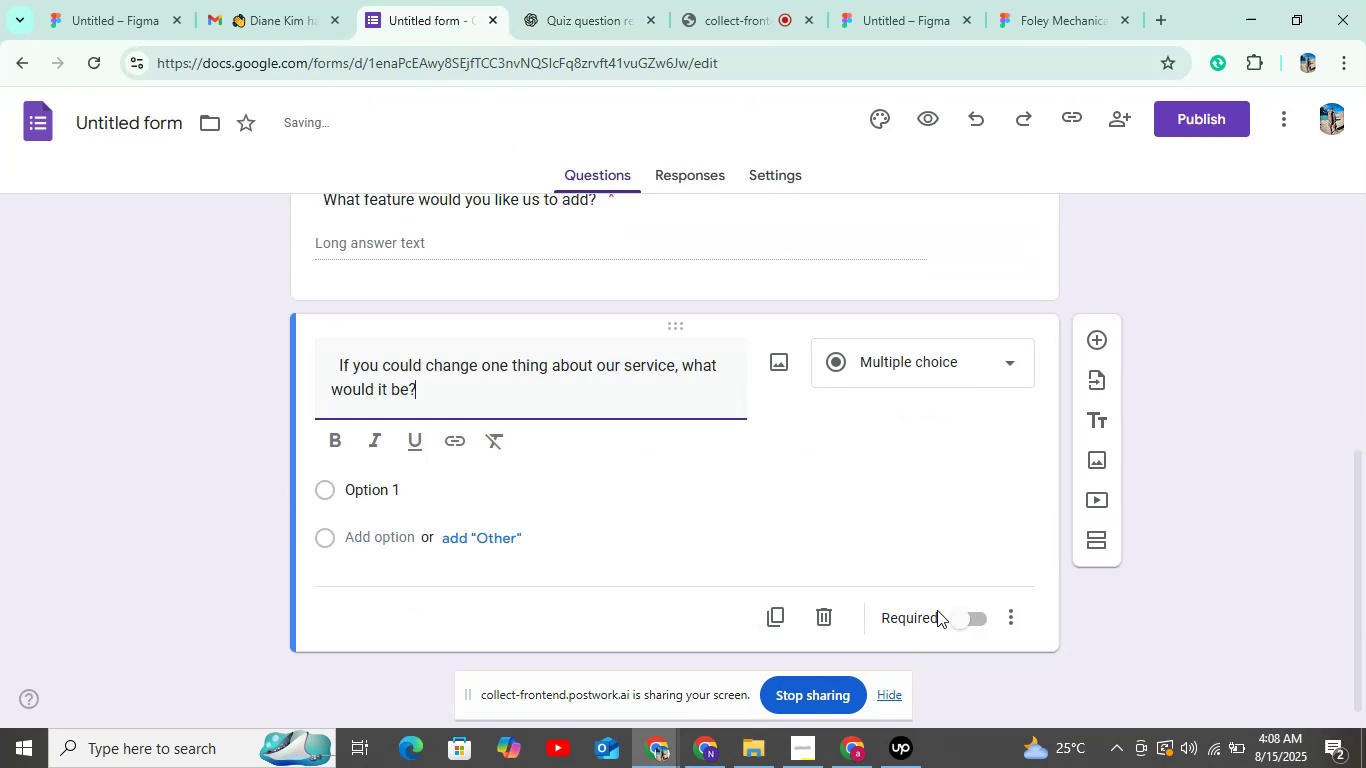 
left_click([963, 611])
 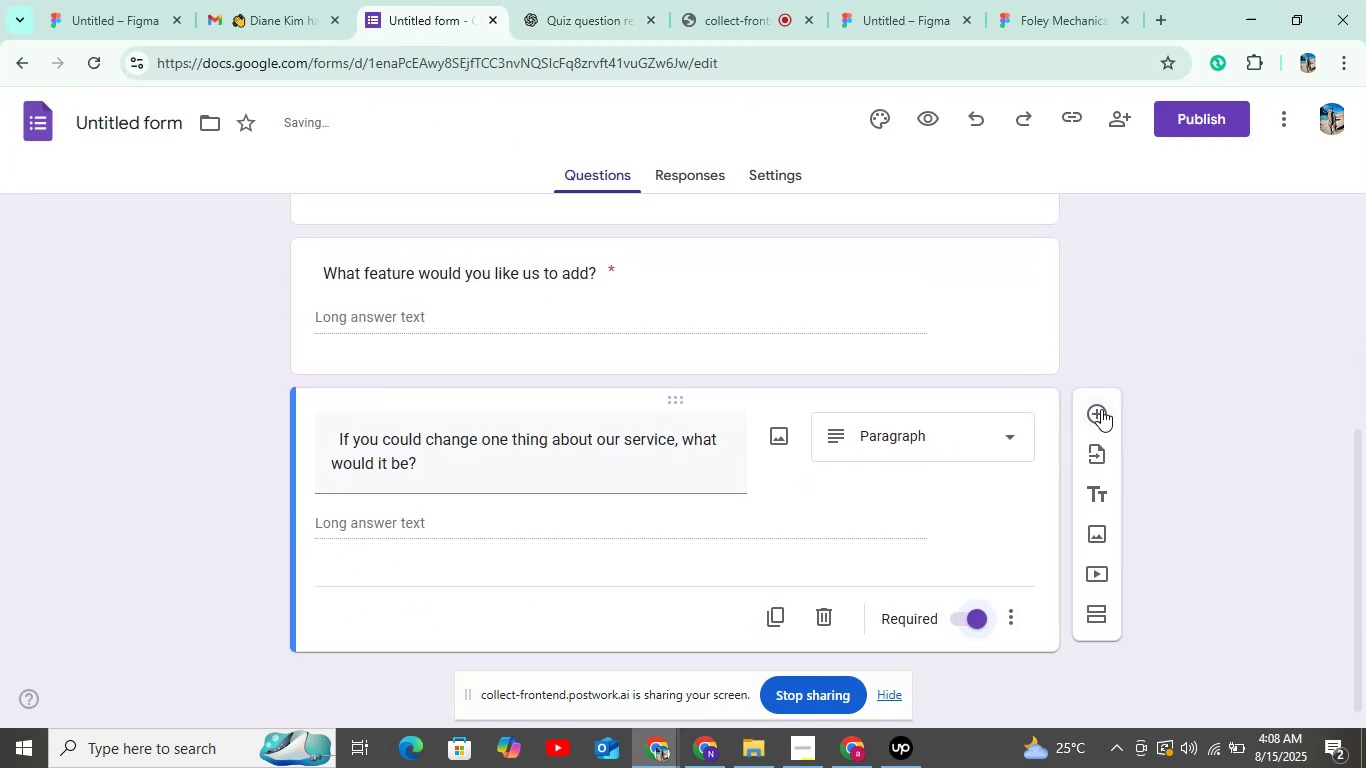 
scroll: coordinate [1035, 500], scroll_direction: up, amount: 4.0
 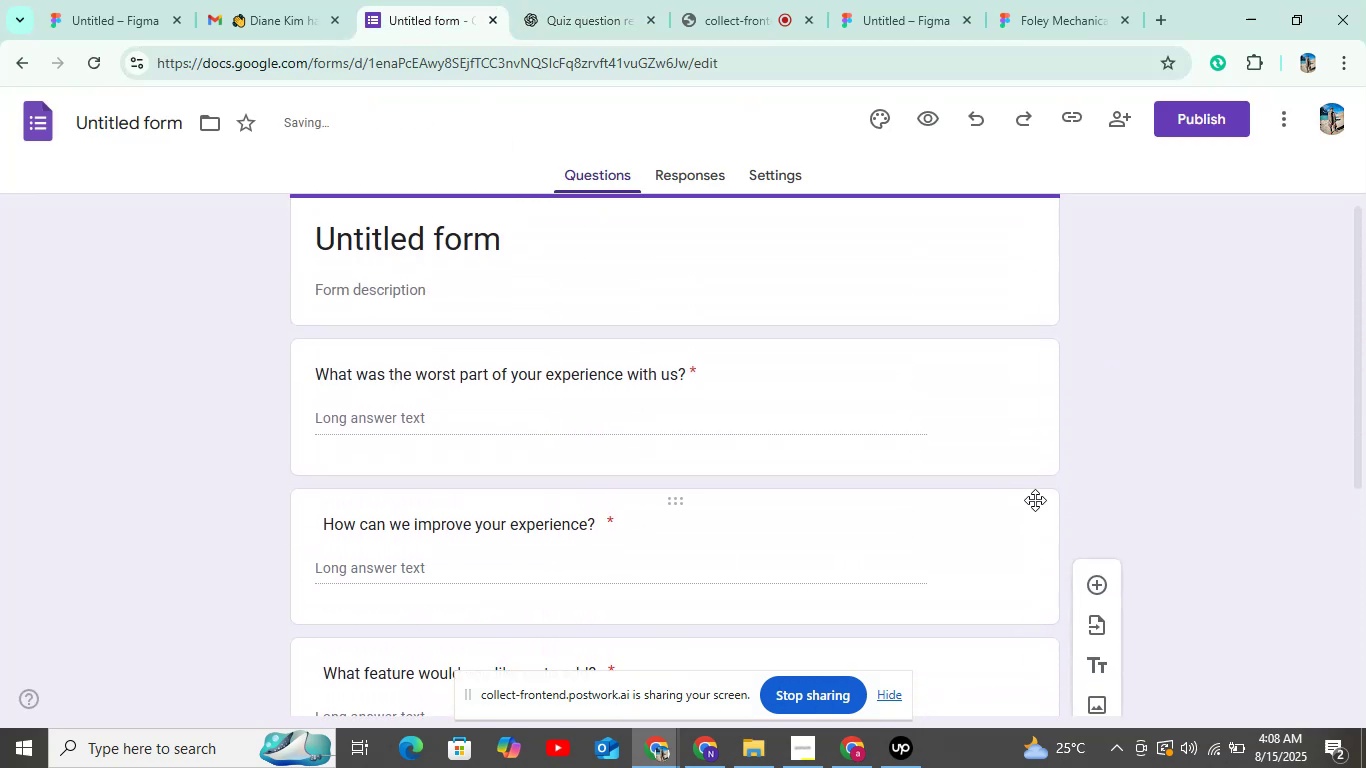 
scroll: coordinate [1035, 500], scroll_direction: down, amount: 7.0
 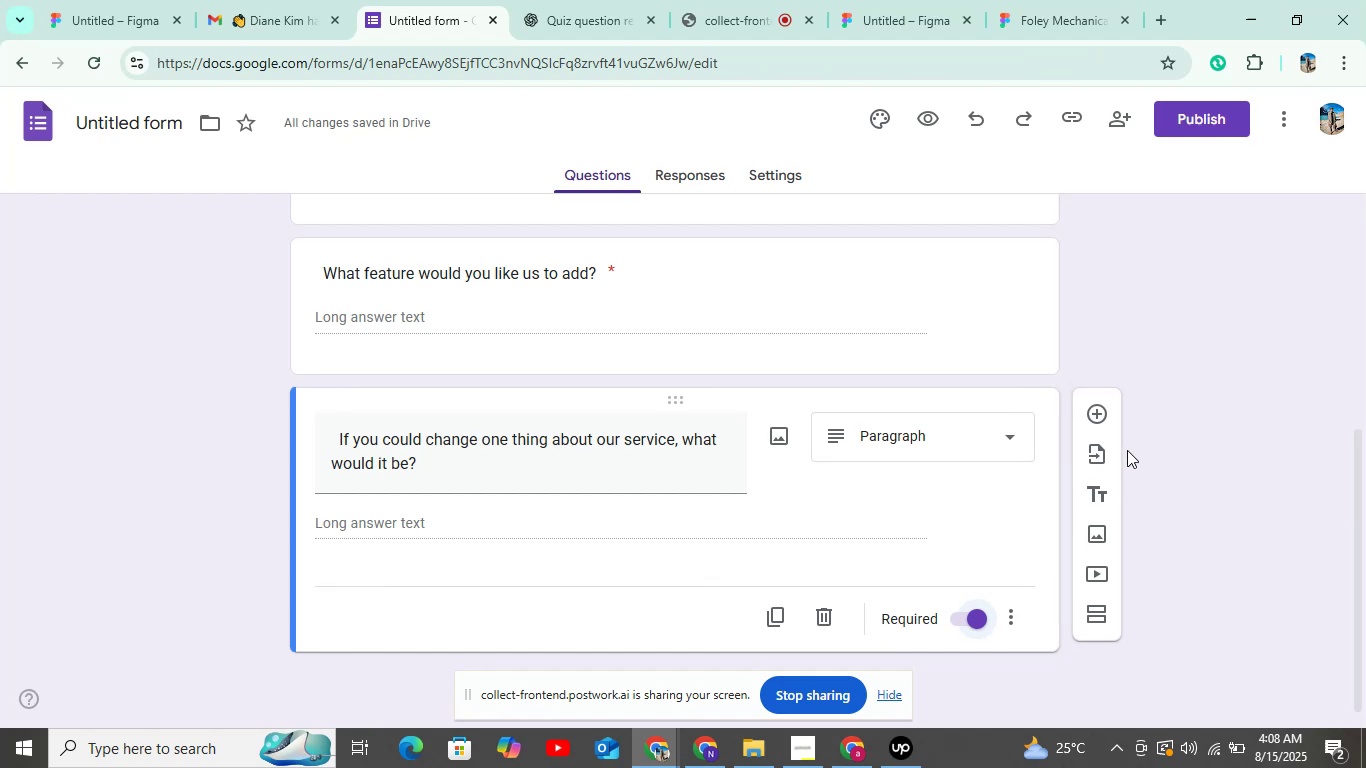 
left_click([1102, 418])
 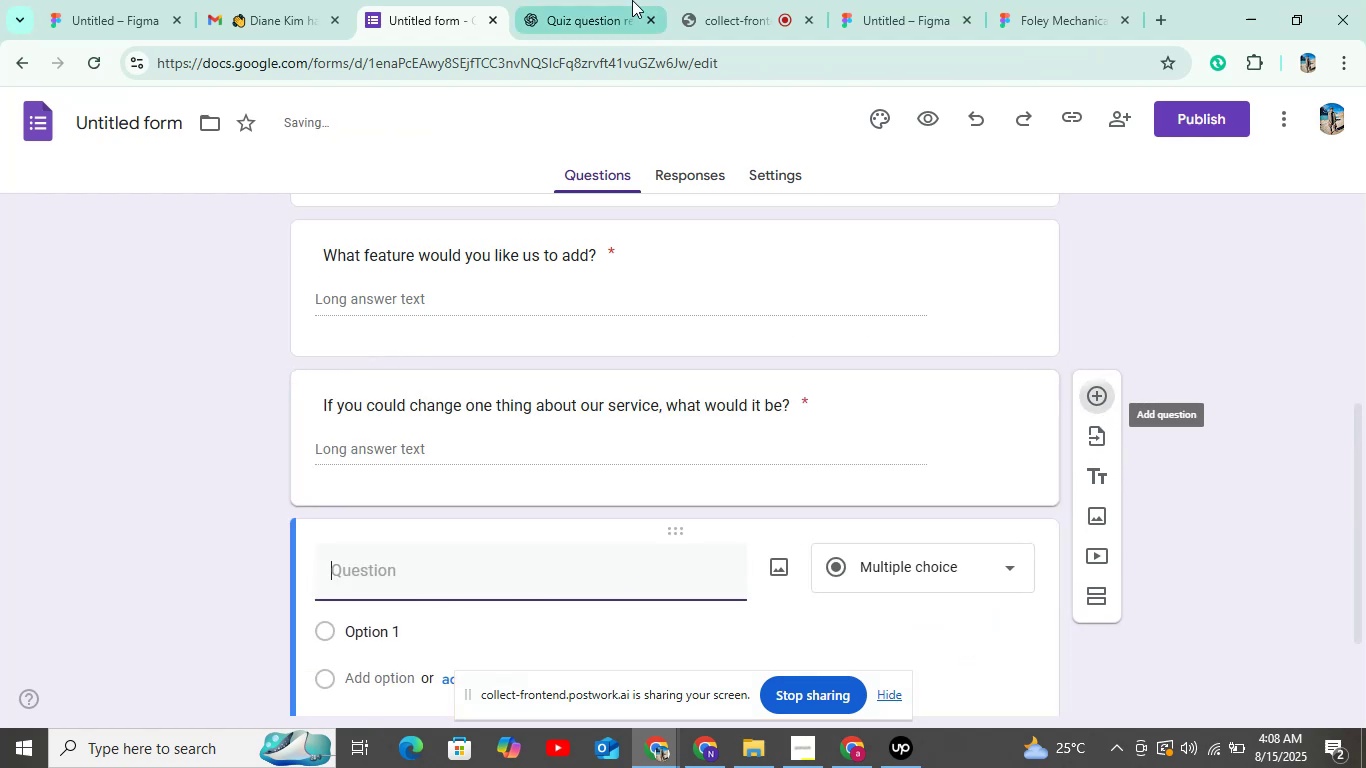 
left_click([575, 0])
 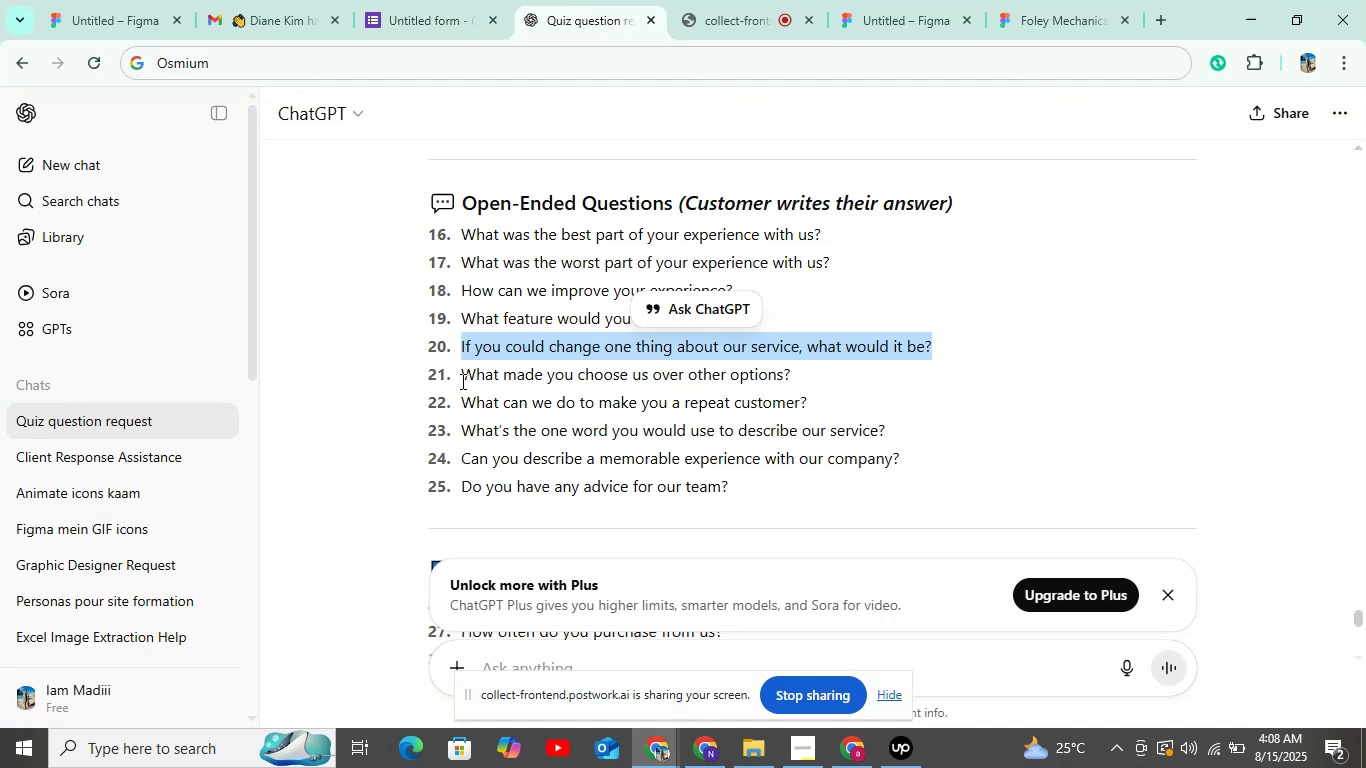 
left_click_drag(start_coordinate=[461, 379], to_coordinate=[791, 377])
 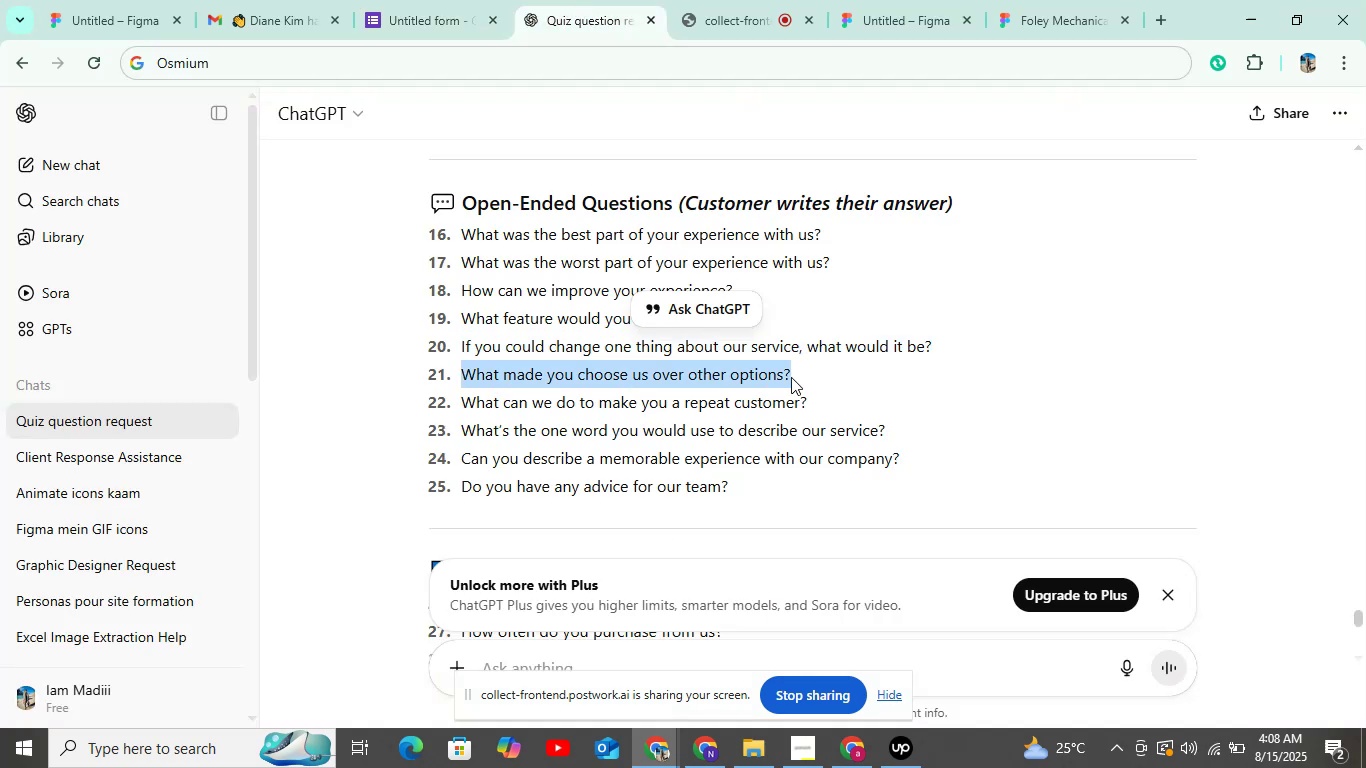 
key(Control+C)
 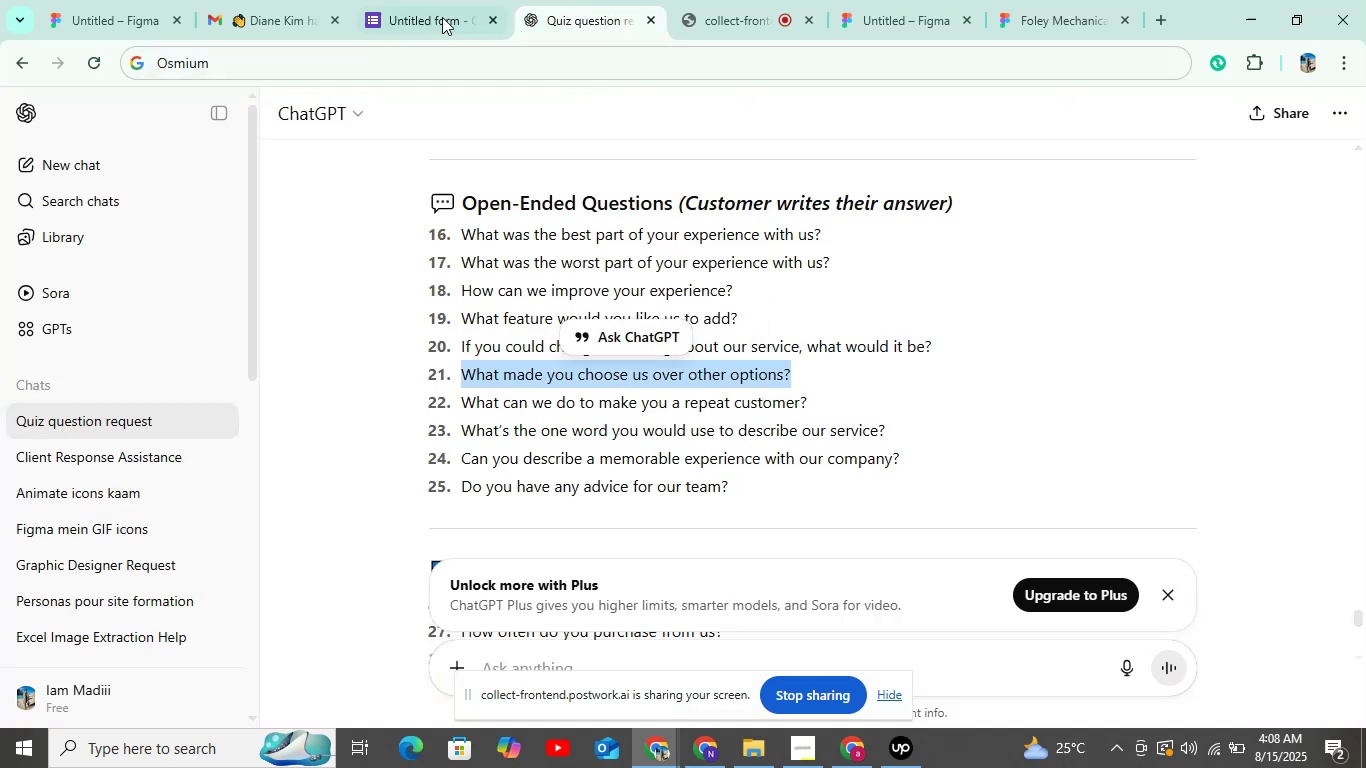 
left_click([441, 17])
 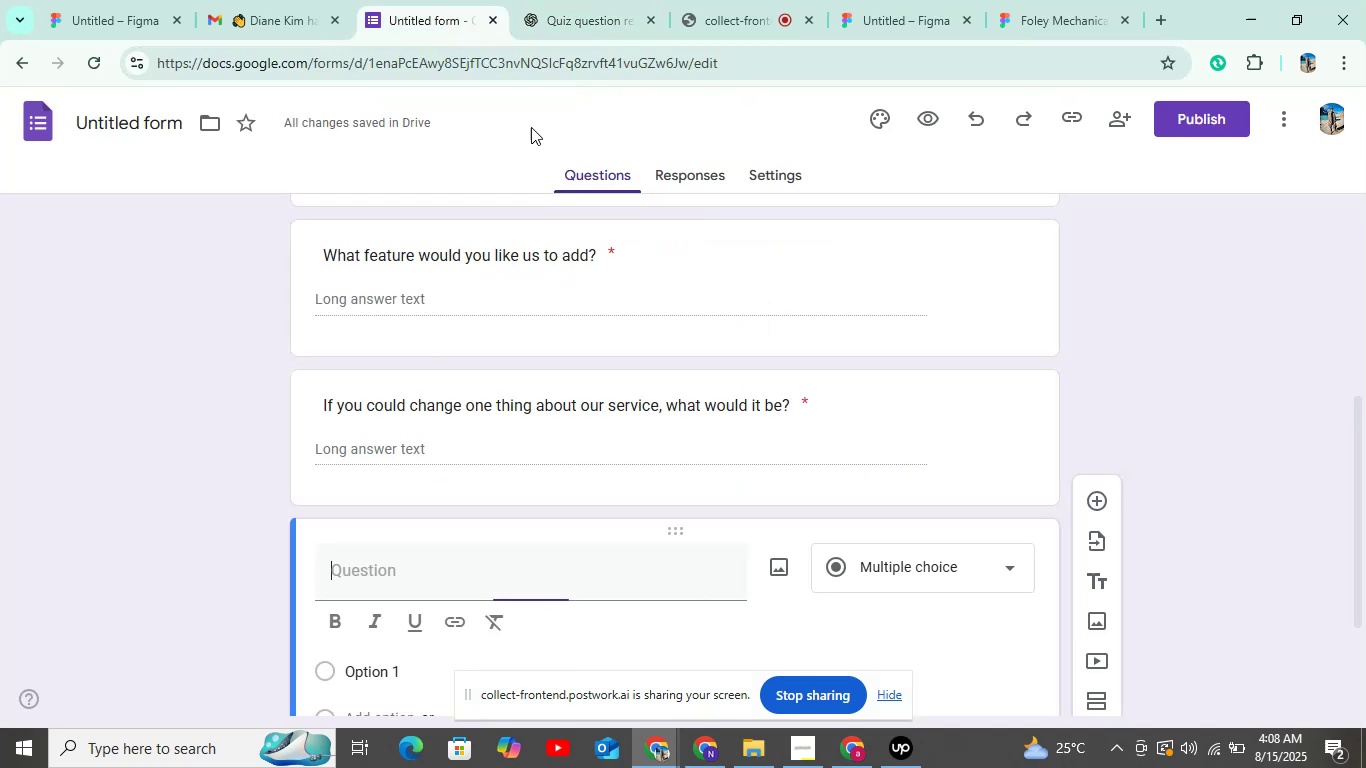 
key(Control+V)
 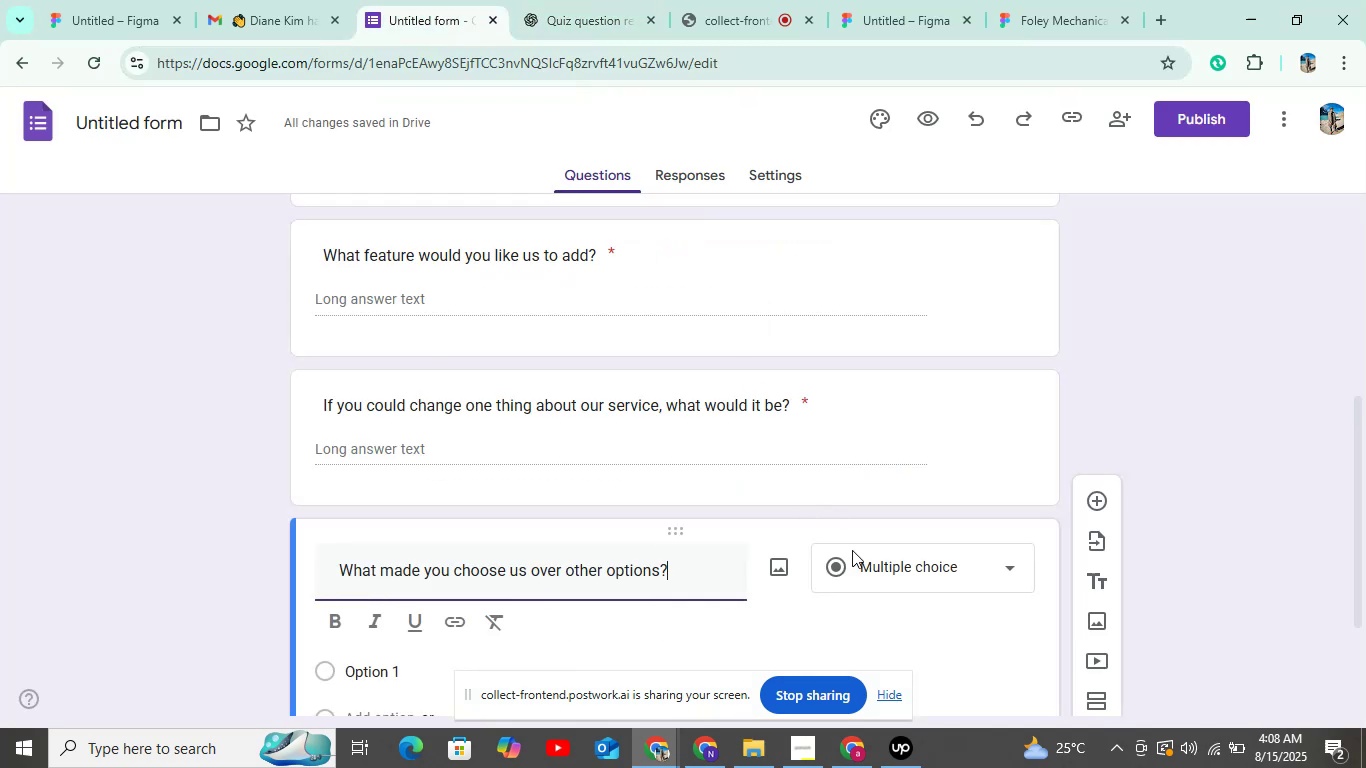 
scroll: coordinate [853, 552], scroll_direction: down, amount: 6.0
 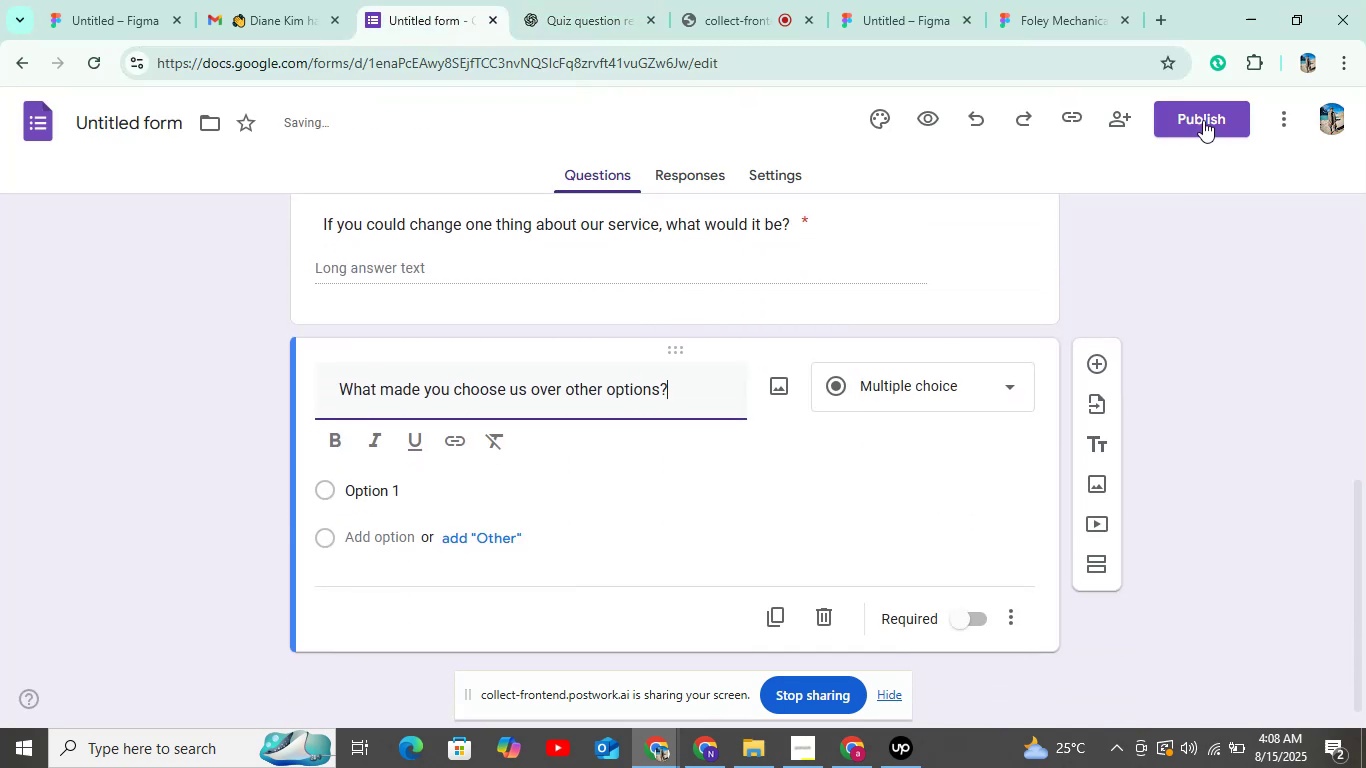 
left_click([1200, 103])
 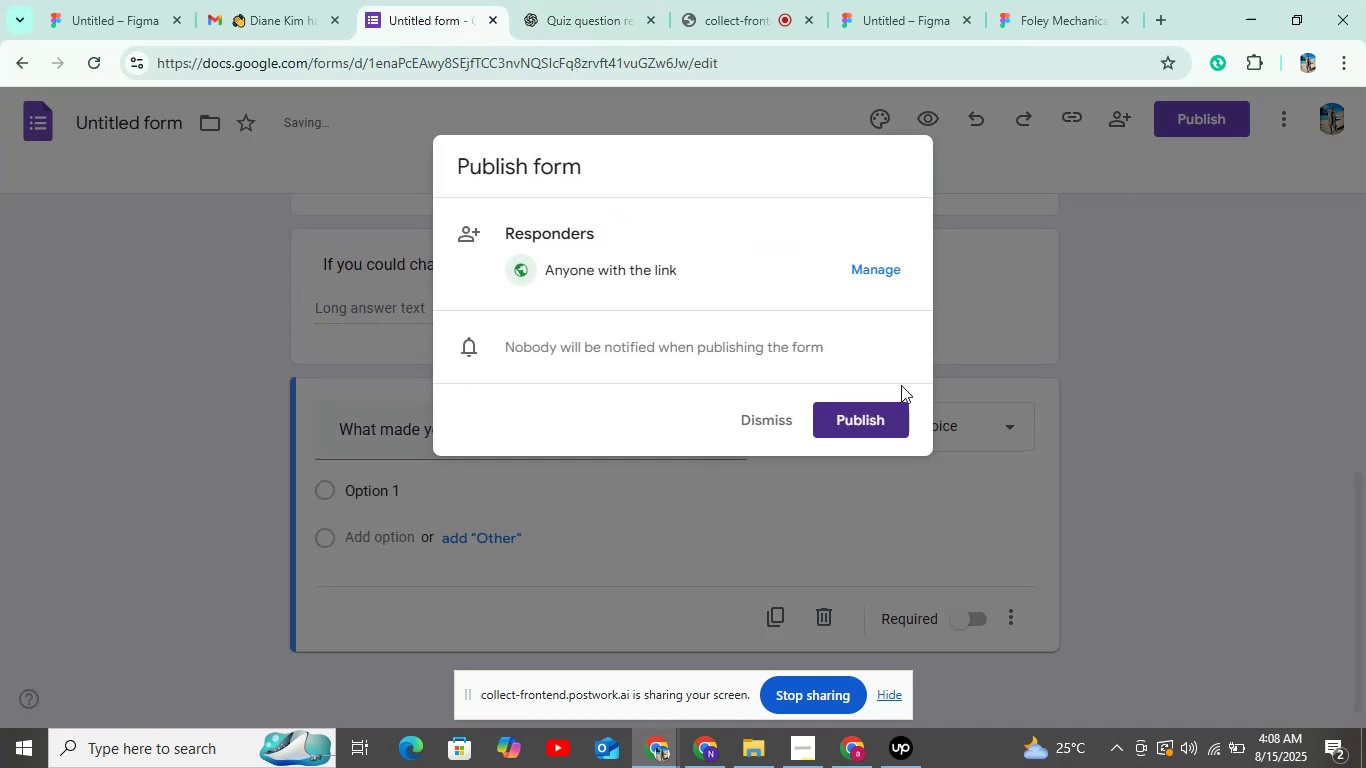 
left_click([871, 432])
 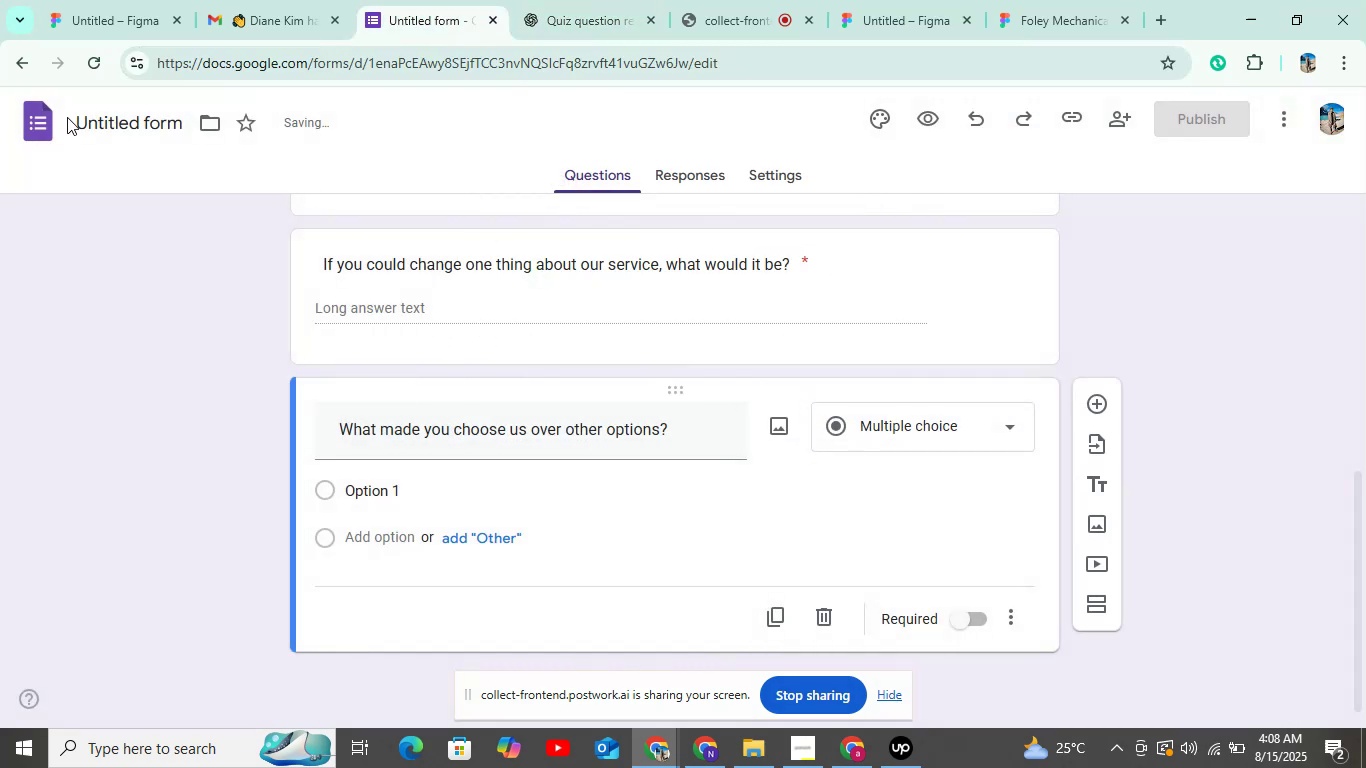 
left_click([67, 117])
 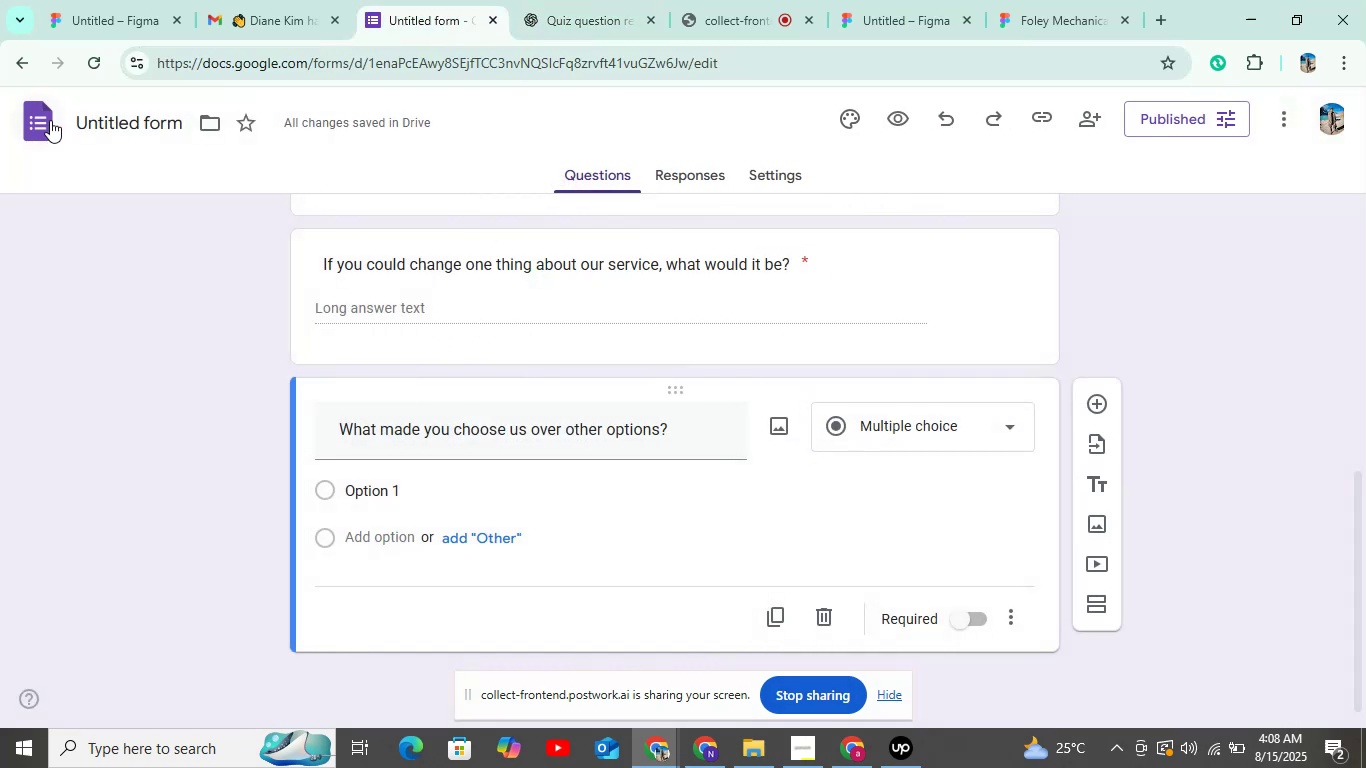 
left_click([50, 120])
 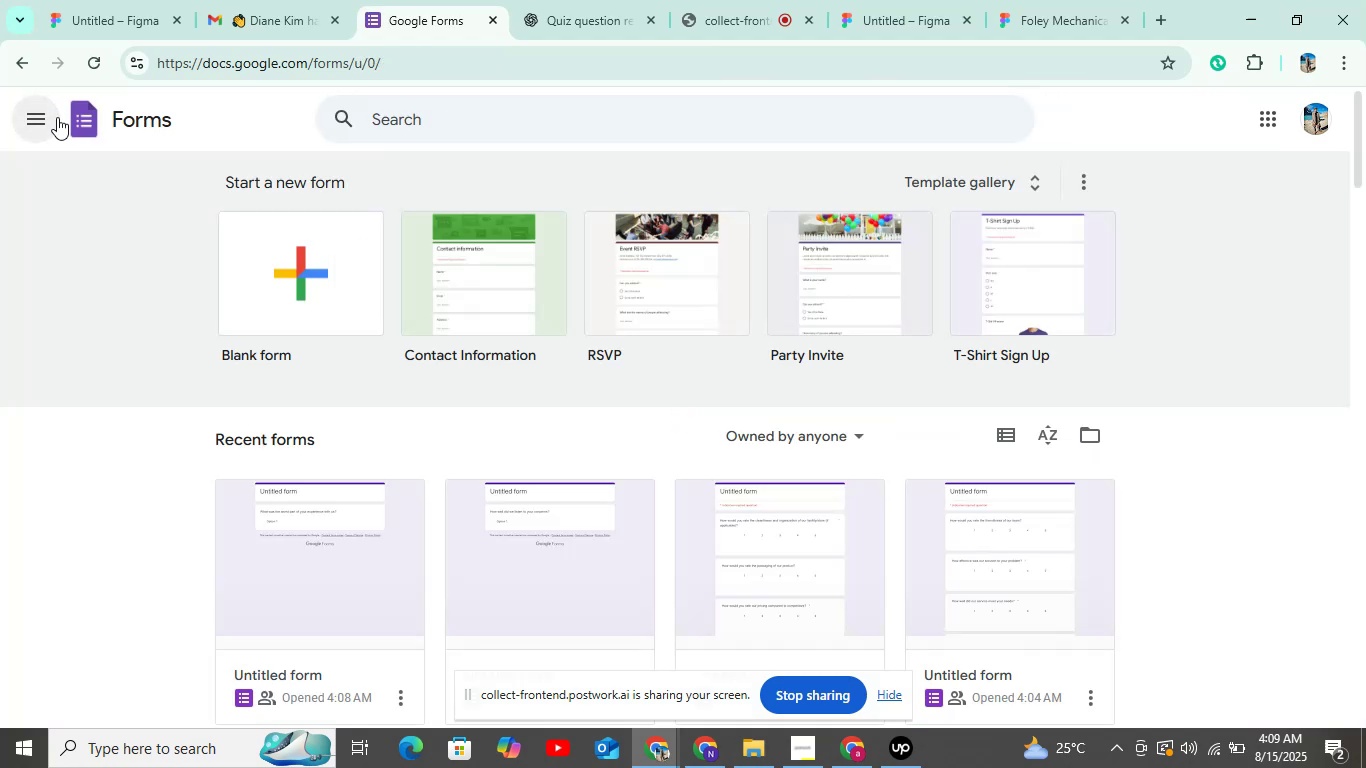 
wait(9.86)
 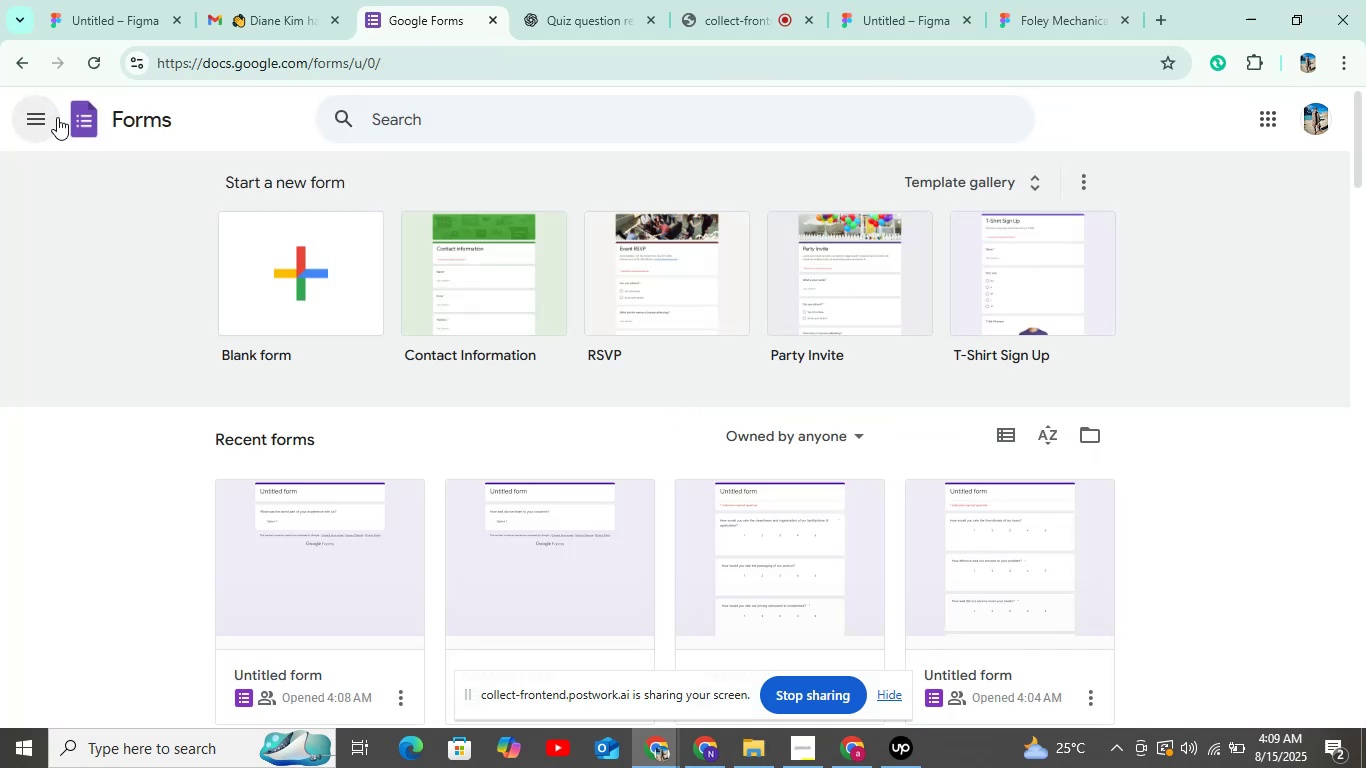 
left_click([278, 270])
 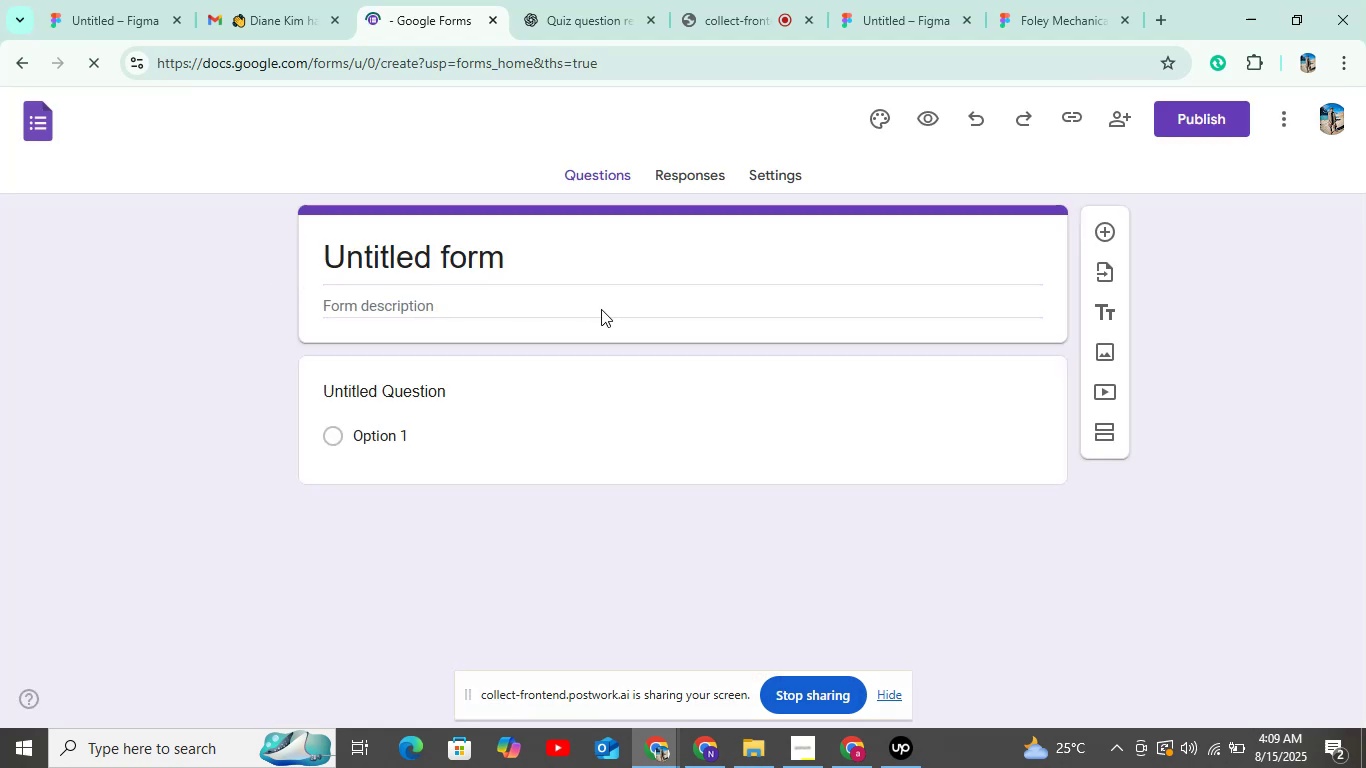 
left_click([610, 15])
 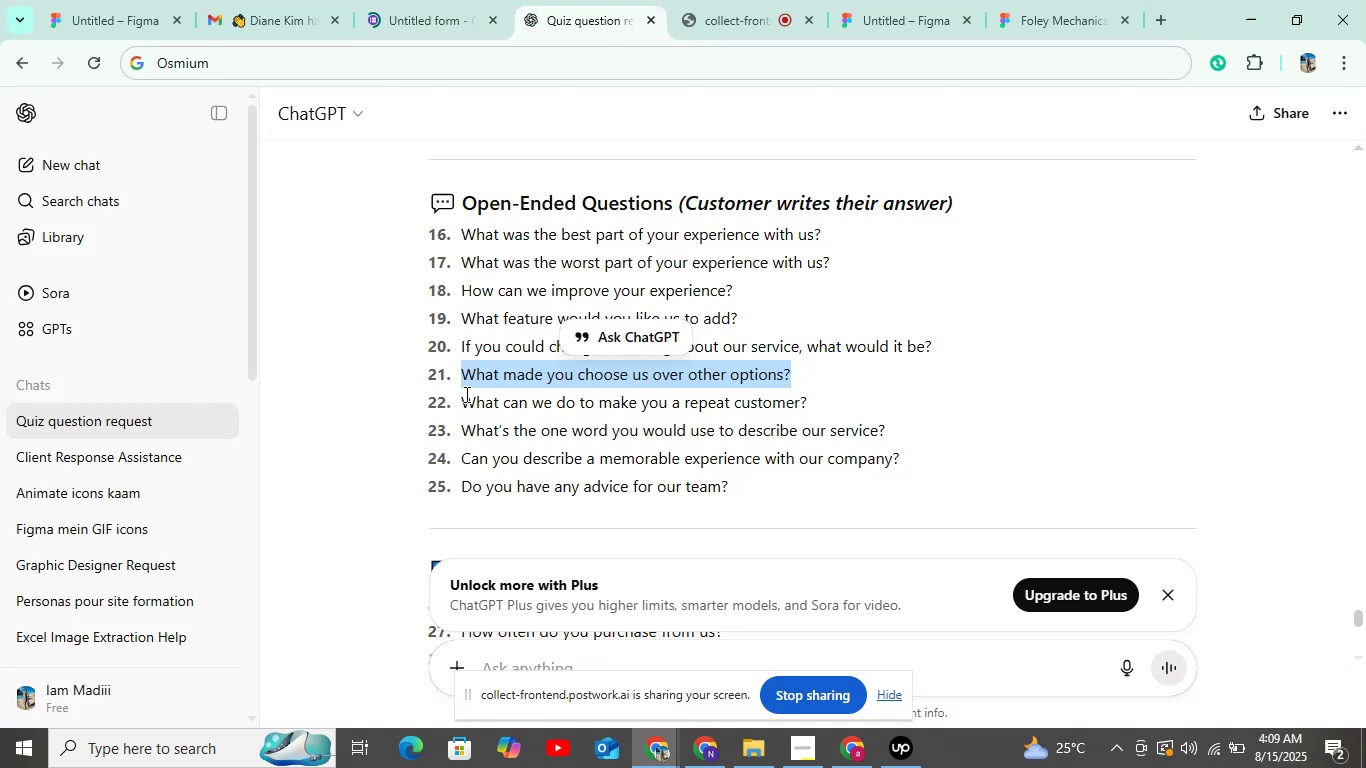 
left_click_drag(start_coordinate=[463, 406], to_coordinate=[811, 408])
 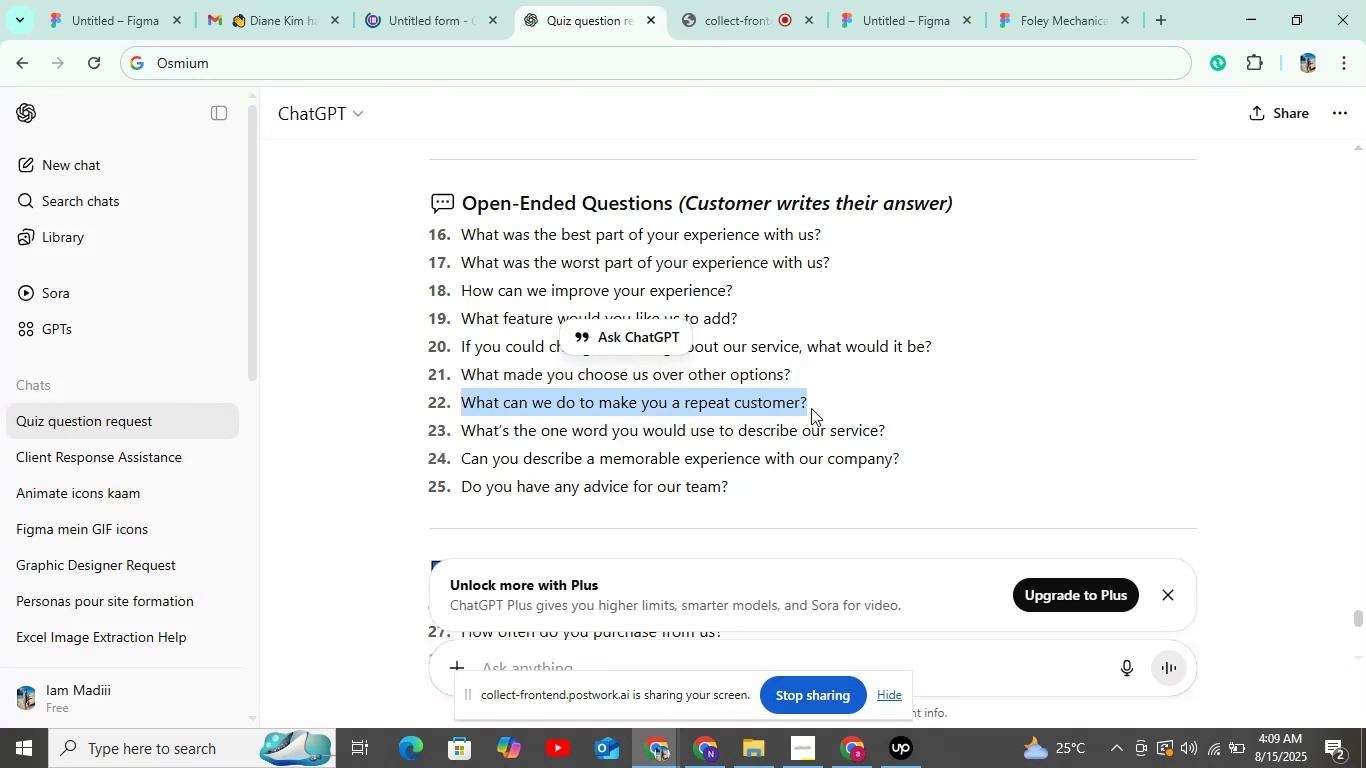 
key(Control+C)
 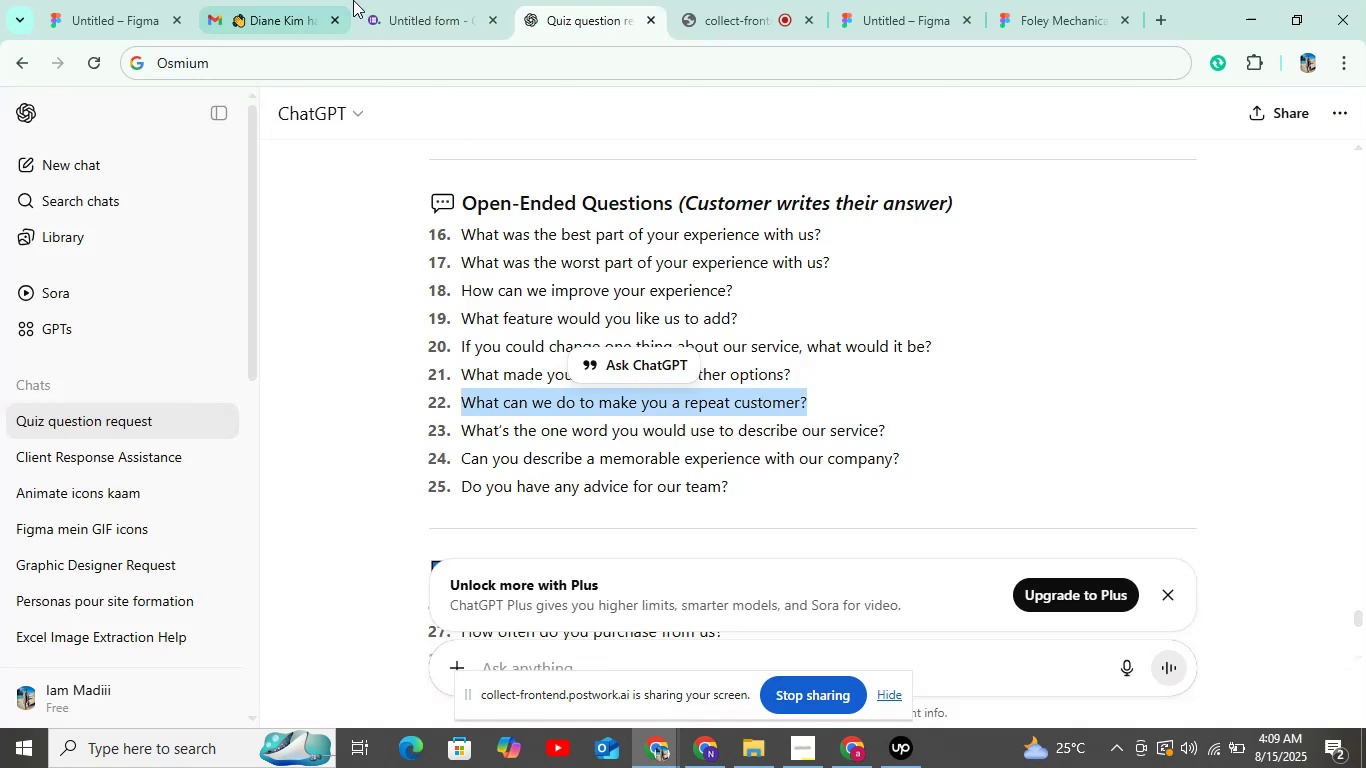 
left_click([365, 0])
 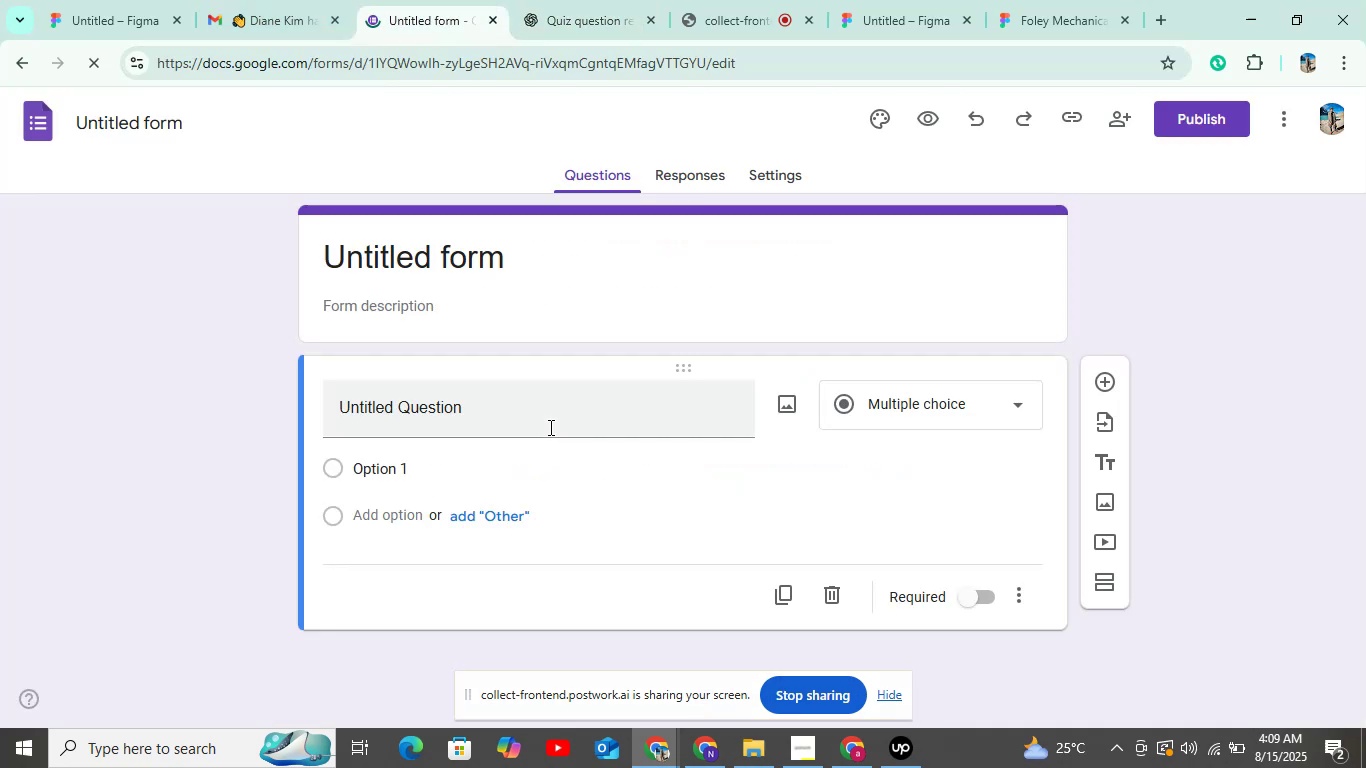 
key(Control+V)
 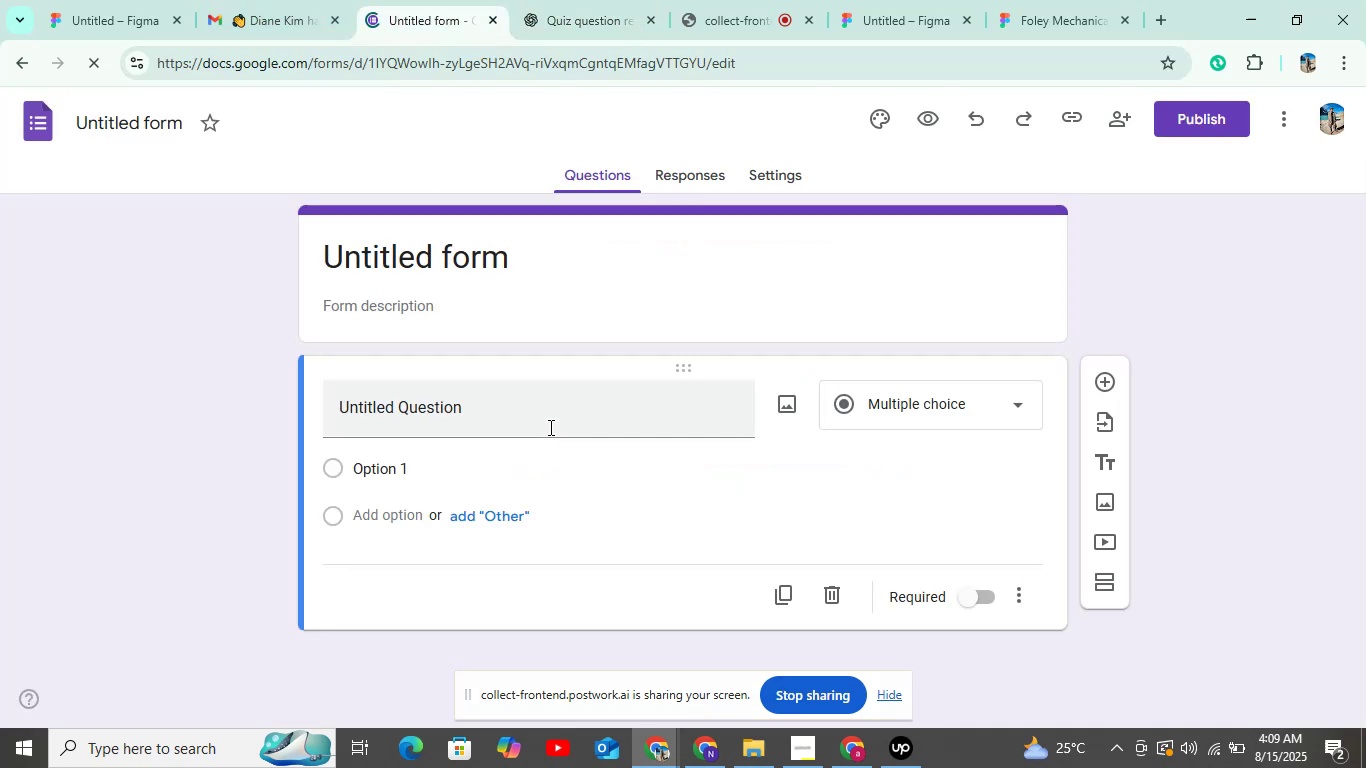 
left_click([549, 427])
 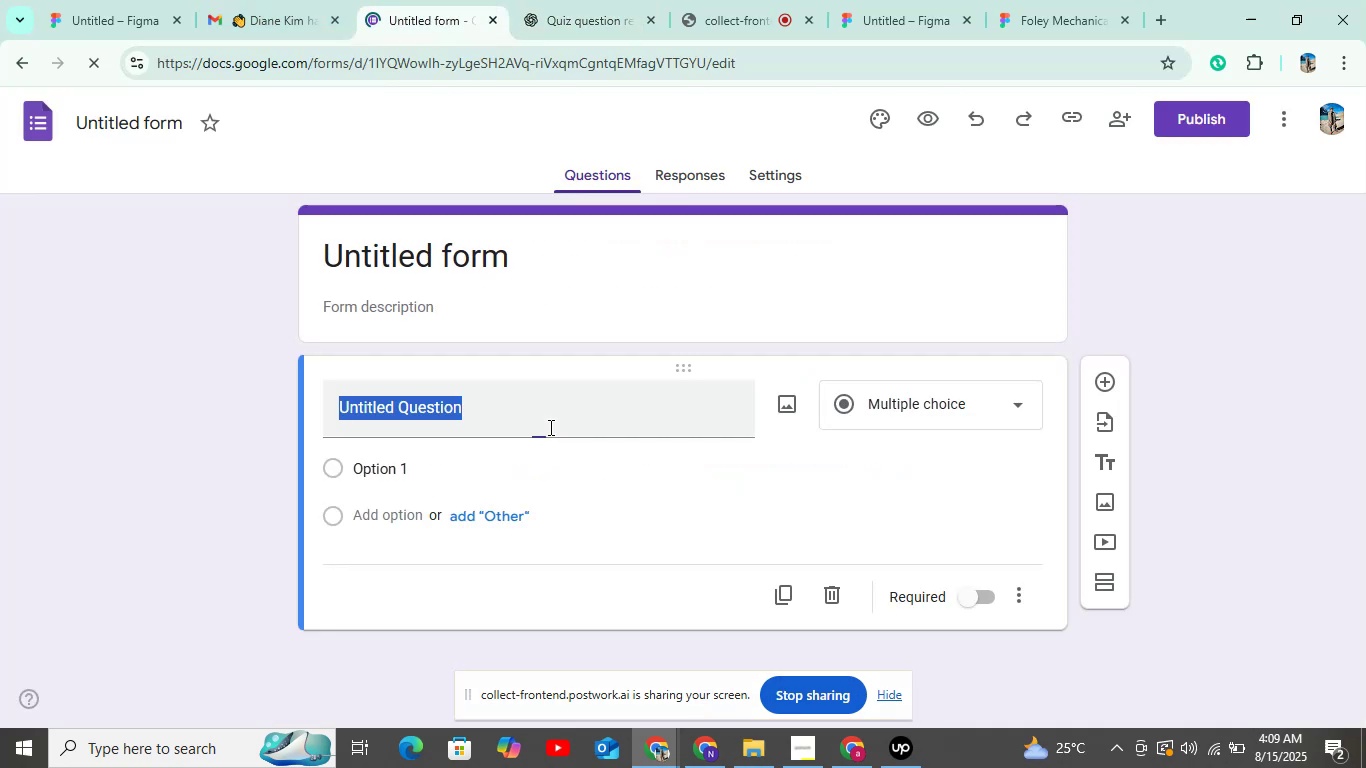 
key(Control+V)
 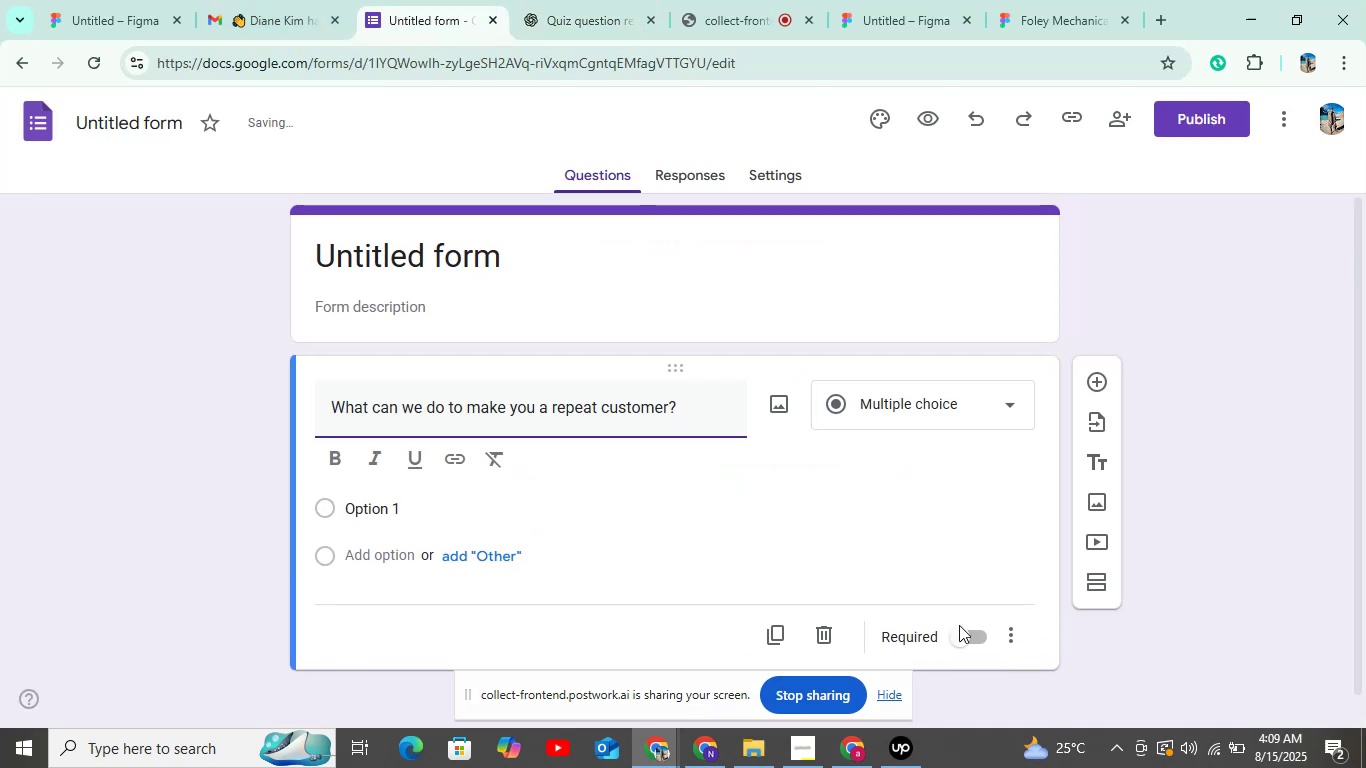 
left_click([961, 636])
 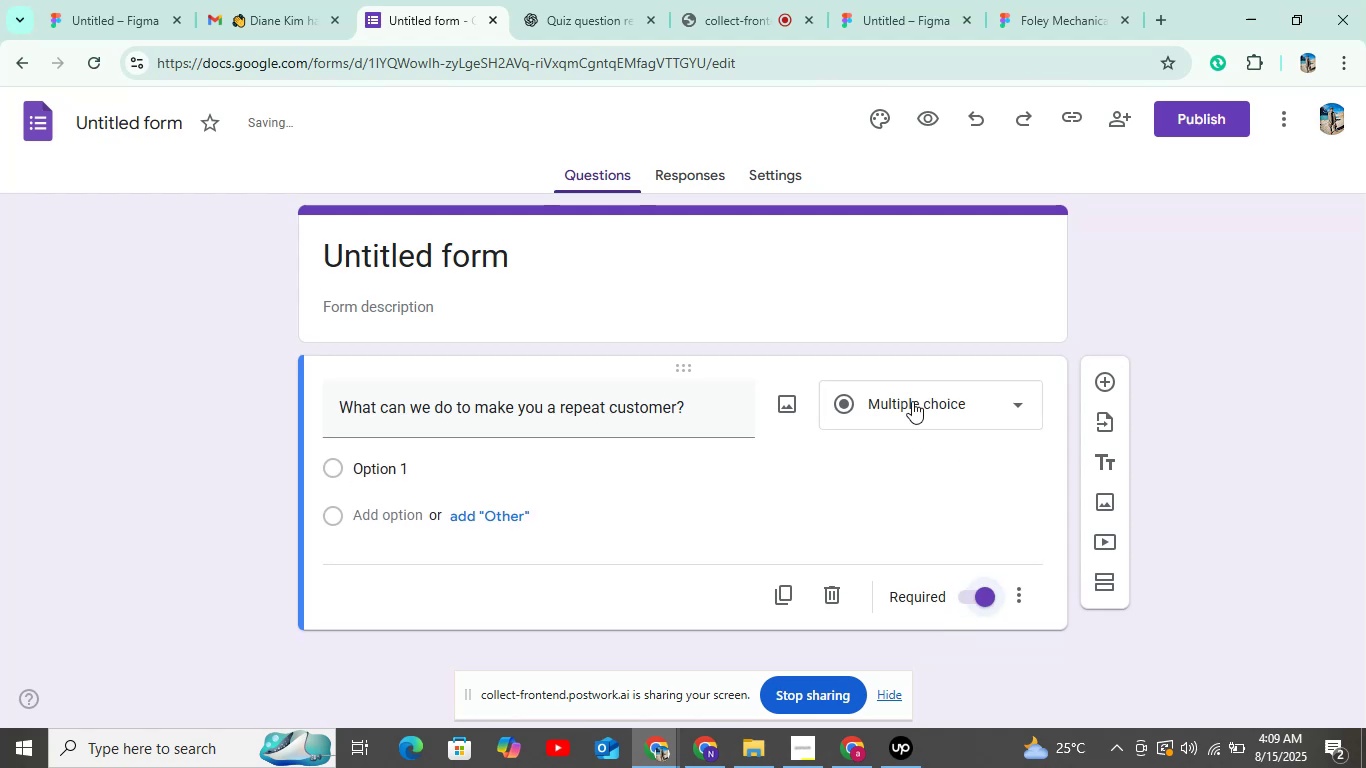 
left_click([912, 401])
 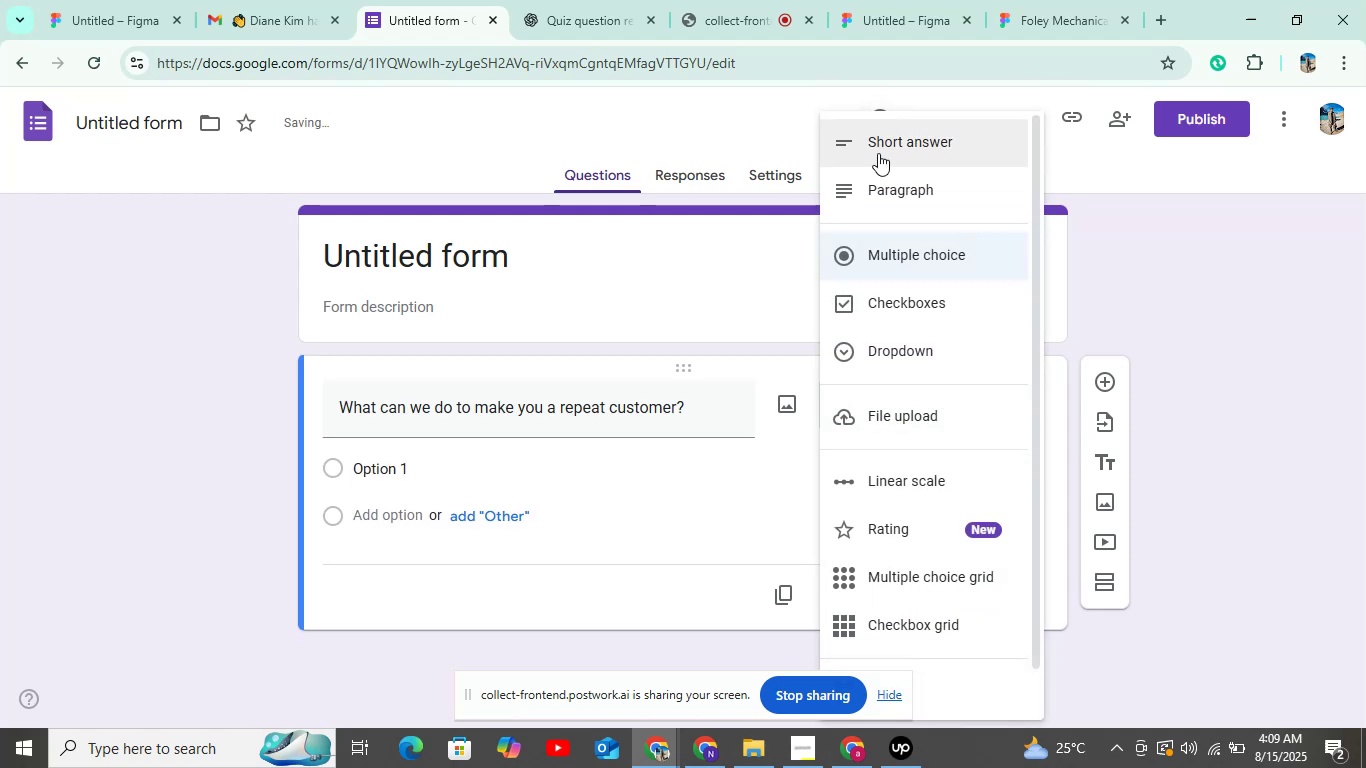 
left_click([869, 212])
 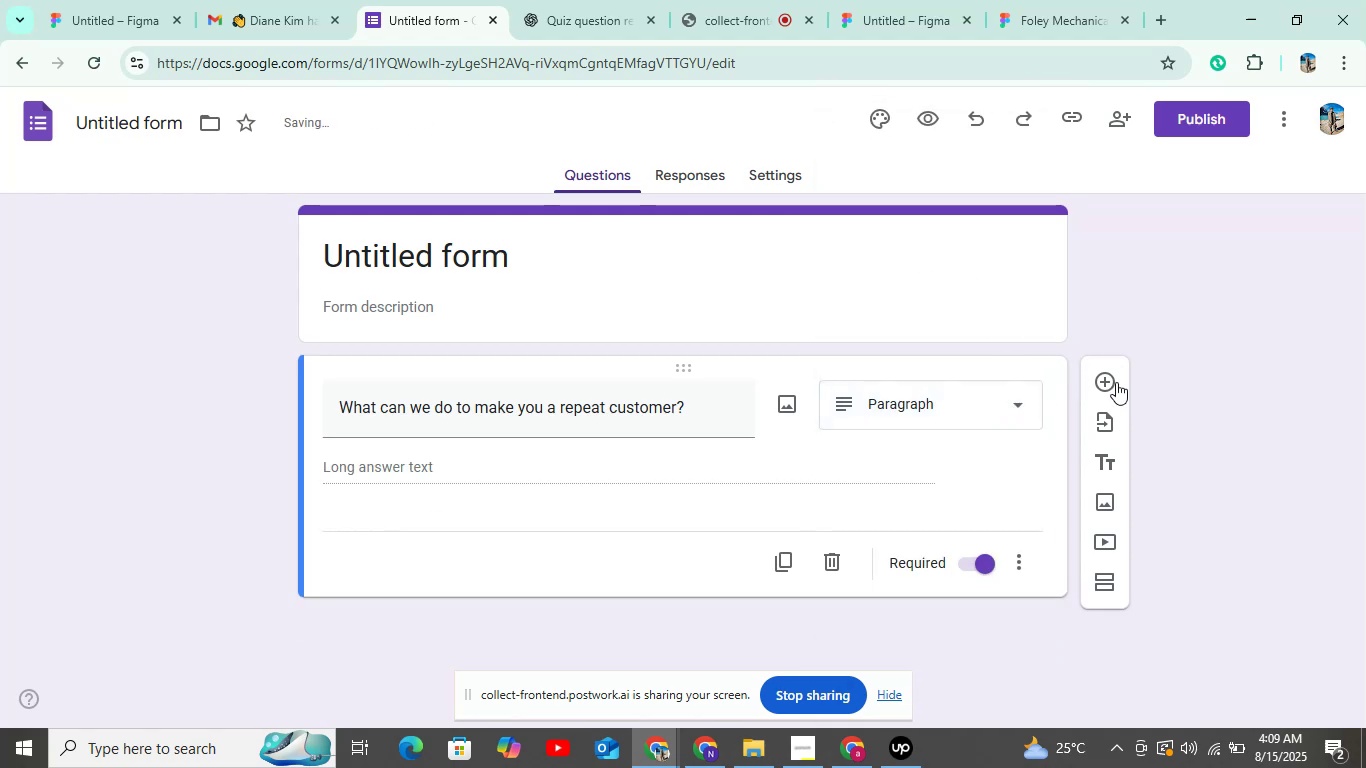 
left_click([1115, 383])
 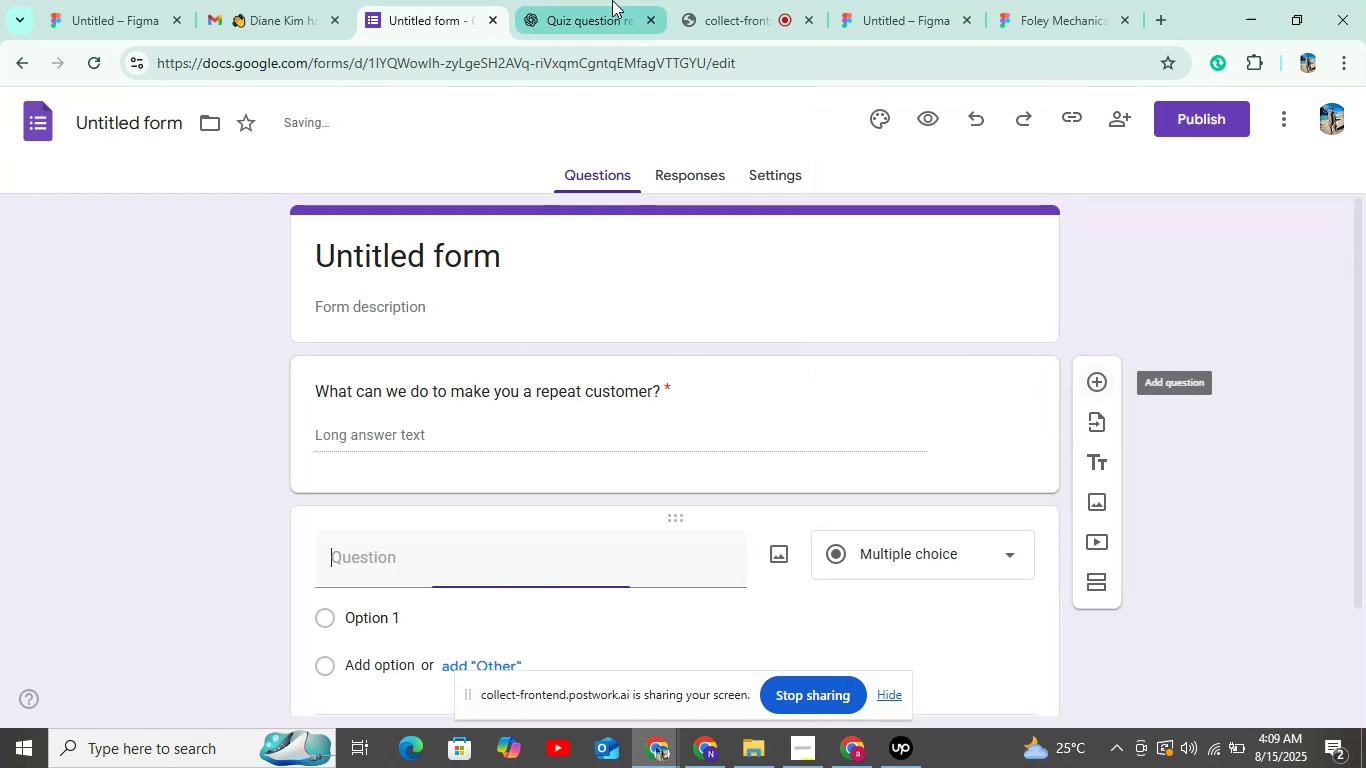 
left_click([612, 0])
 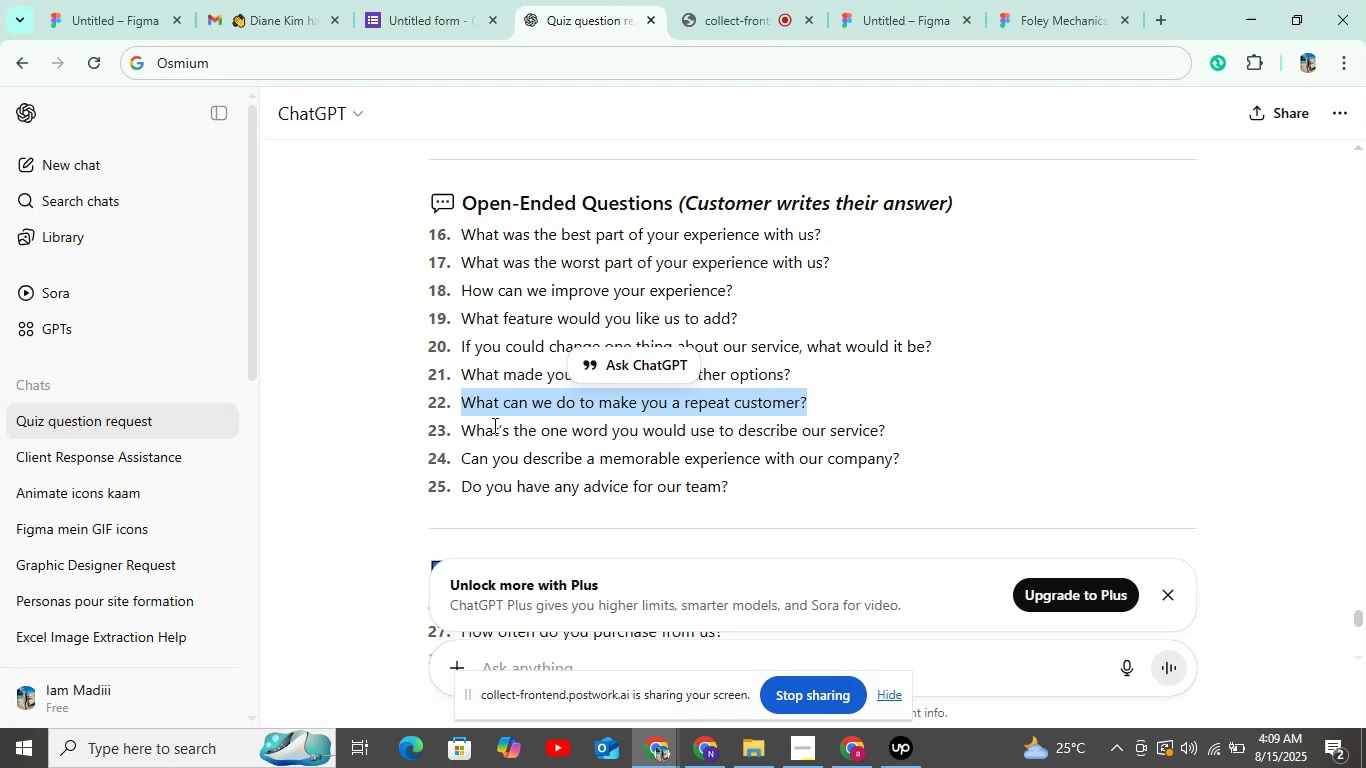 
left_click_drag(start_coordinate=[458, 430], to_coordinate=[947, 437])
 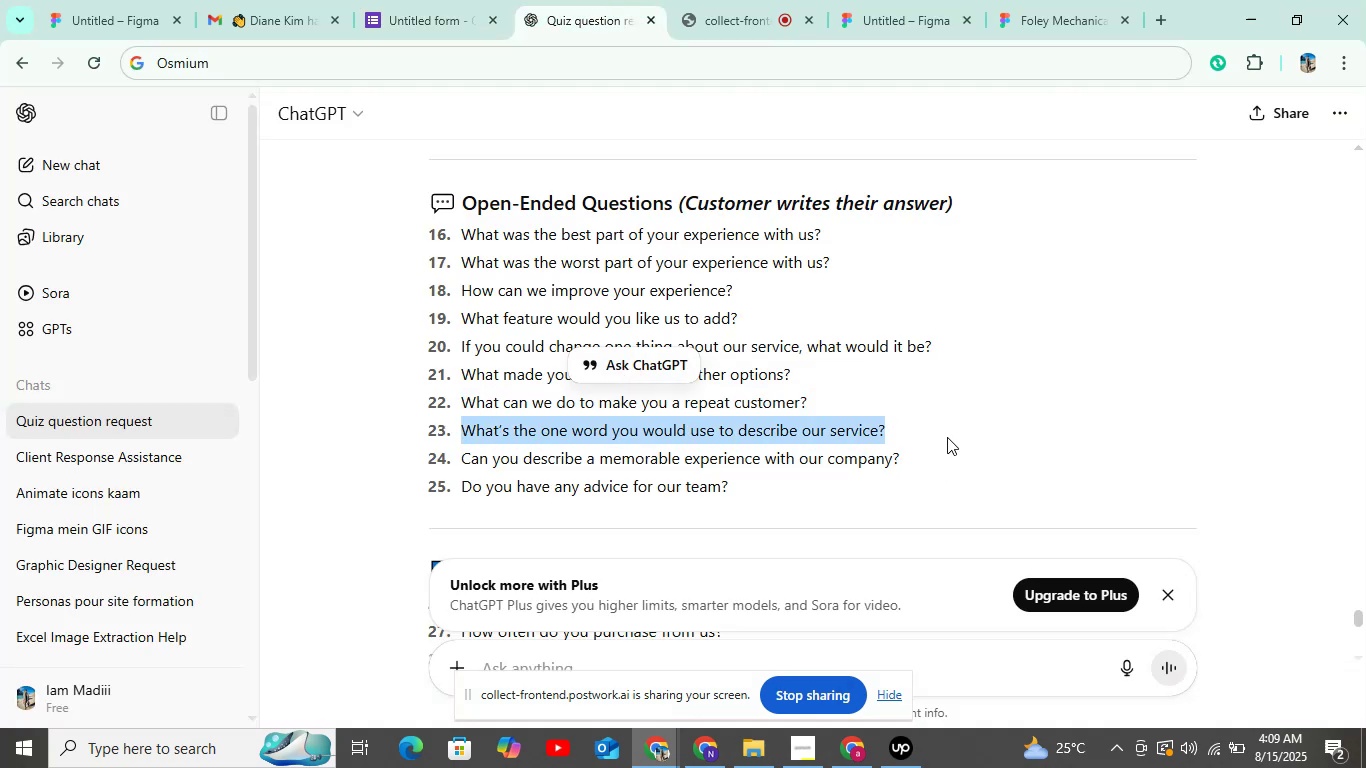 
key(Control+C)
 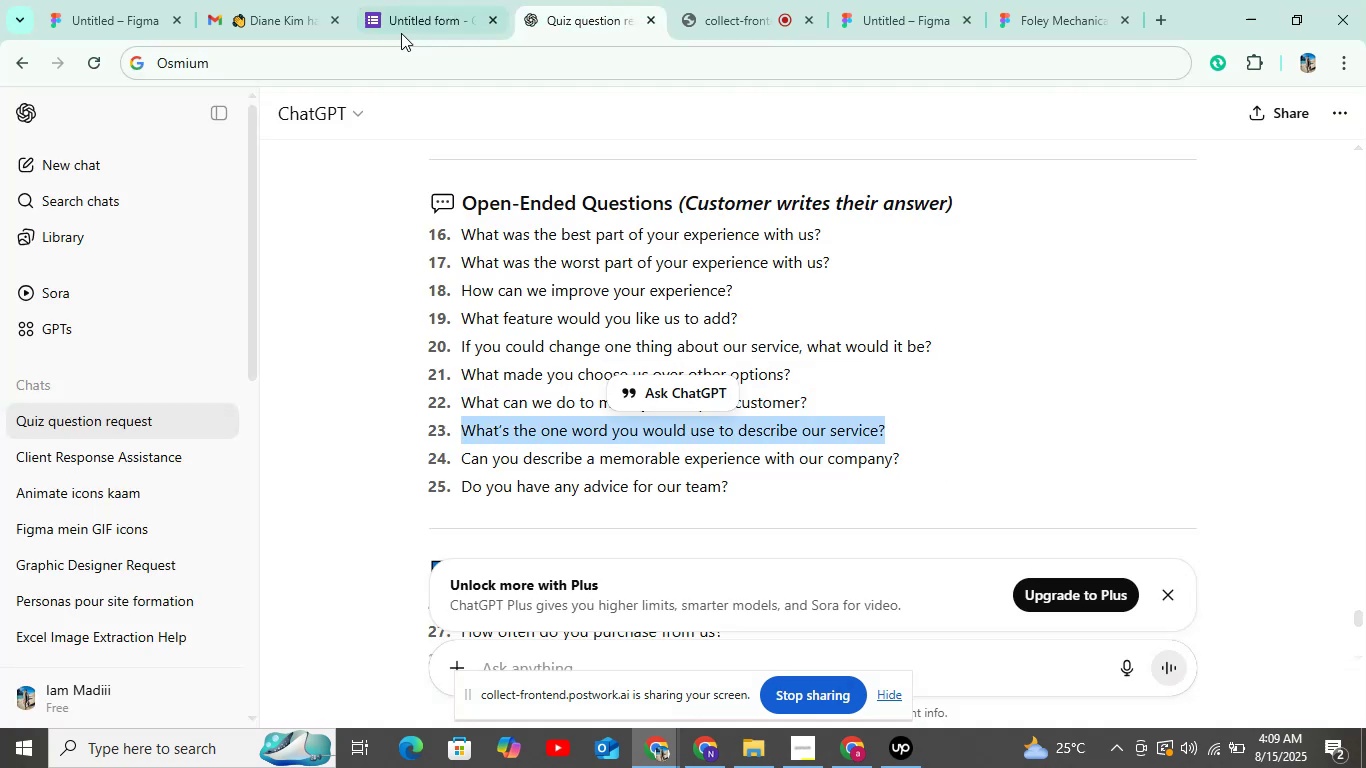 
left_click([400, 30])
 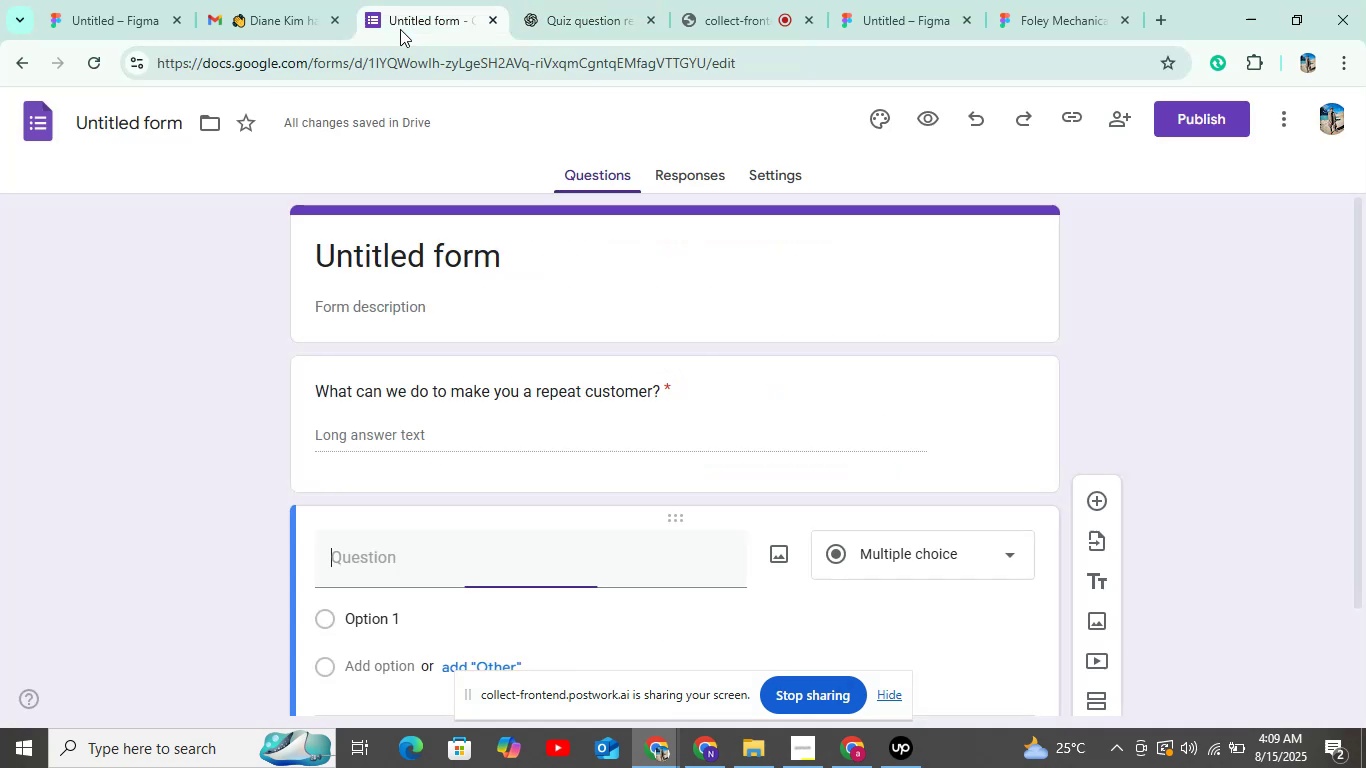 
key(Control+V)
 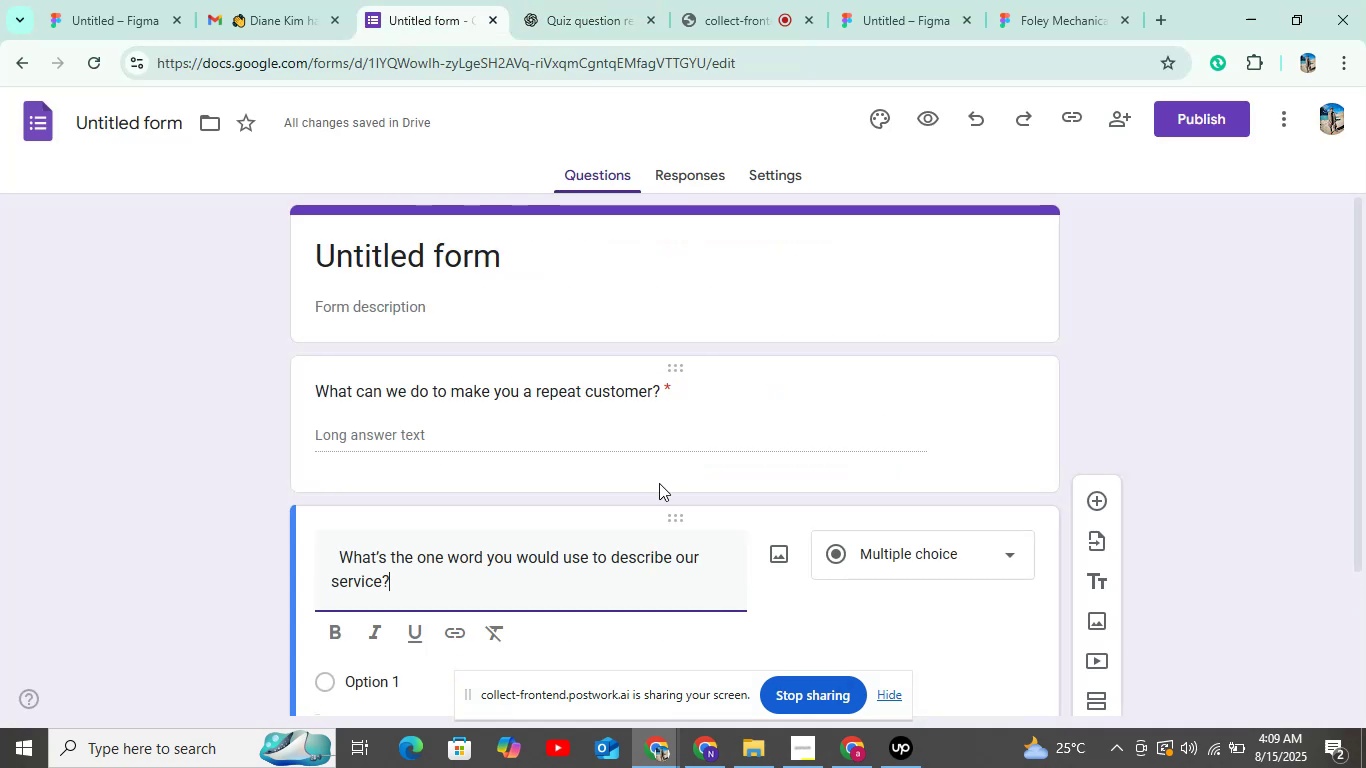 
scroll: coordinate [659, 483], scroll_direction: down, amount: 6.0
 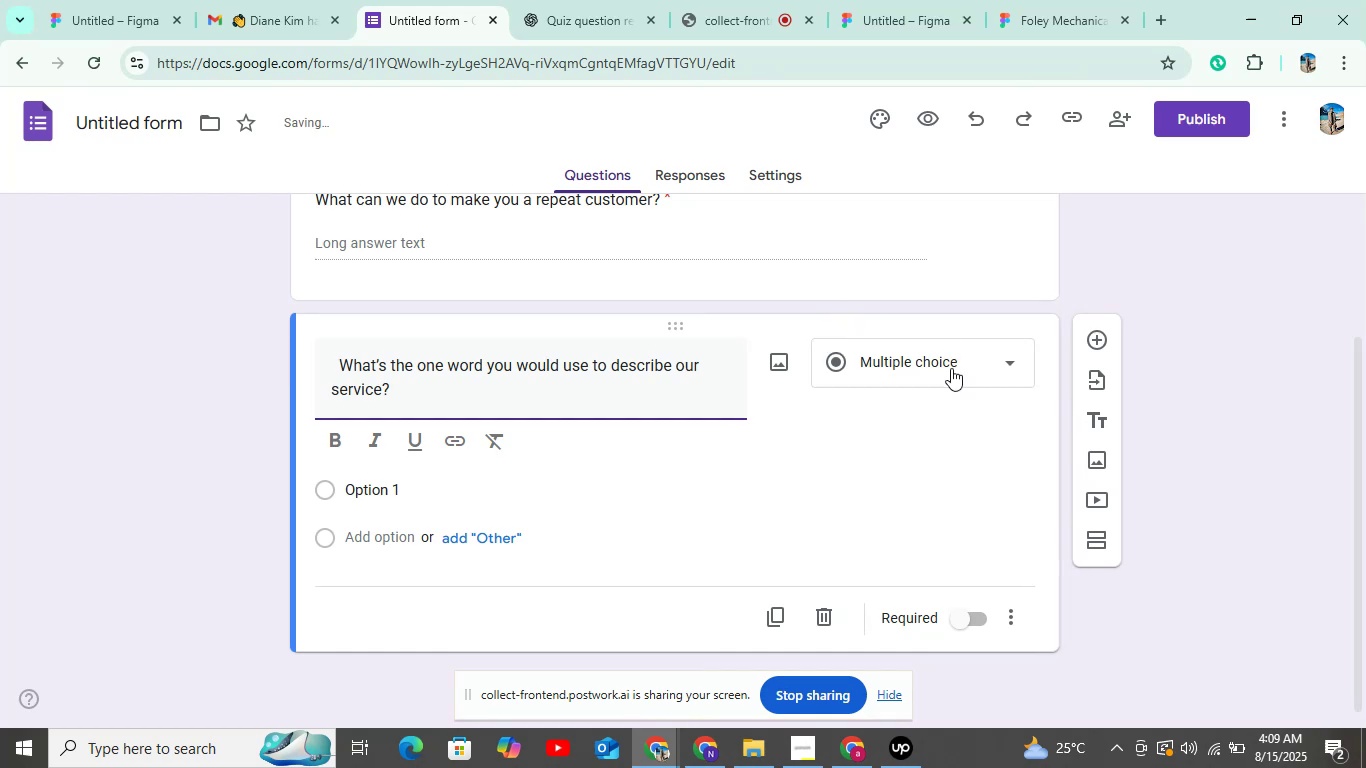 
left_click([952, 372])
 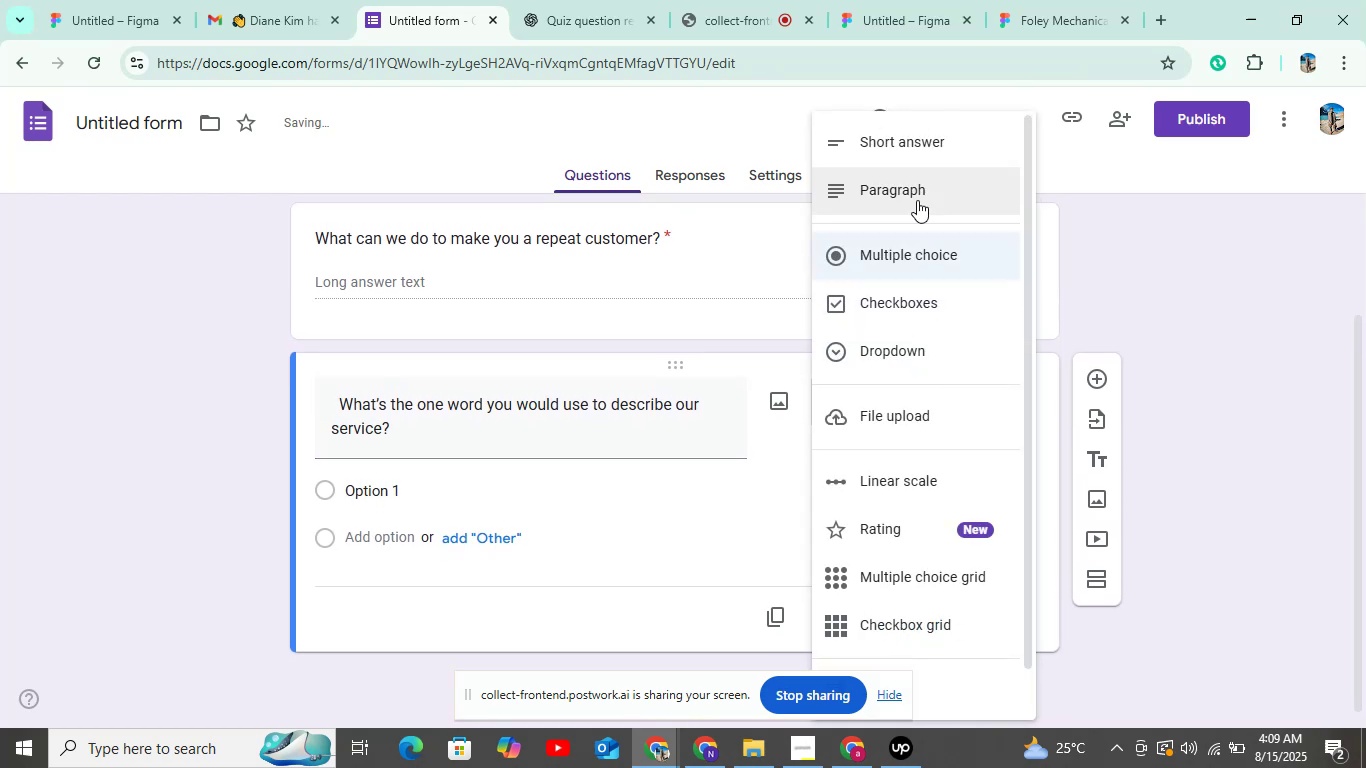 
left_click([917, 200])
 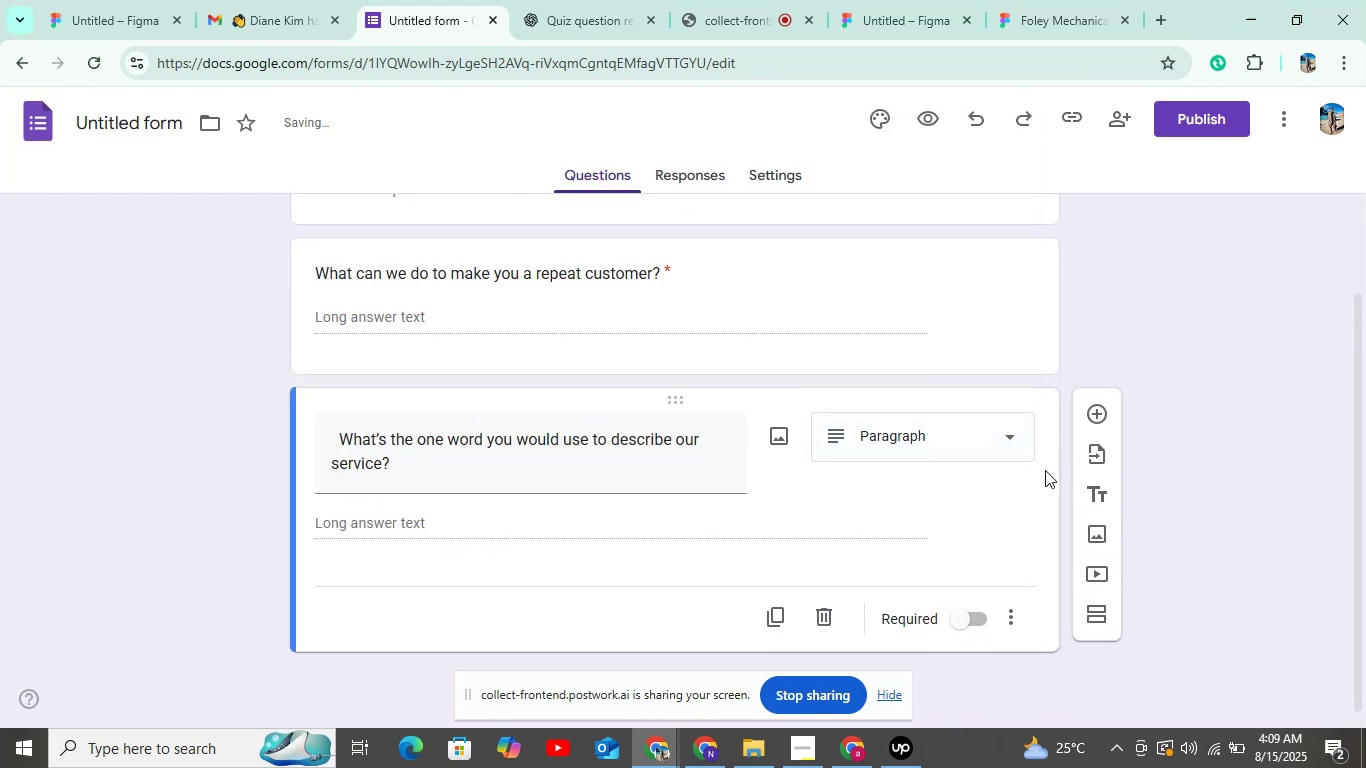 
left_click([1098, 407])
 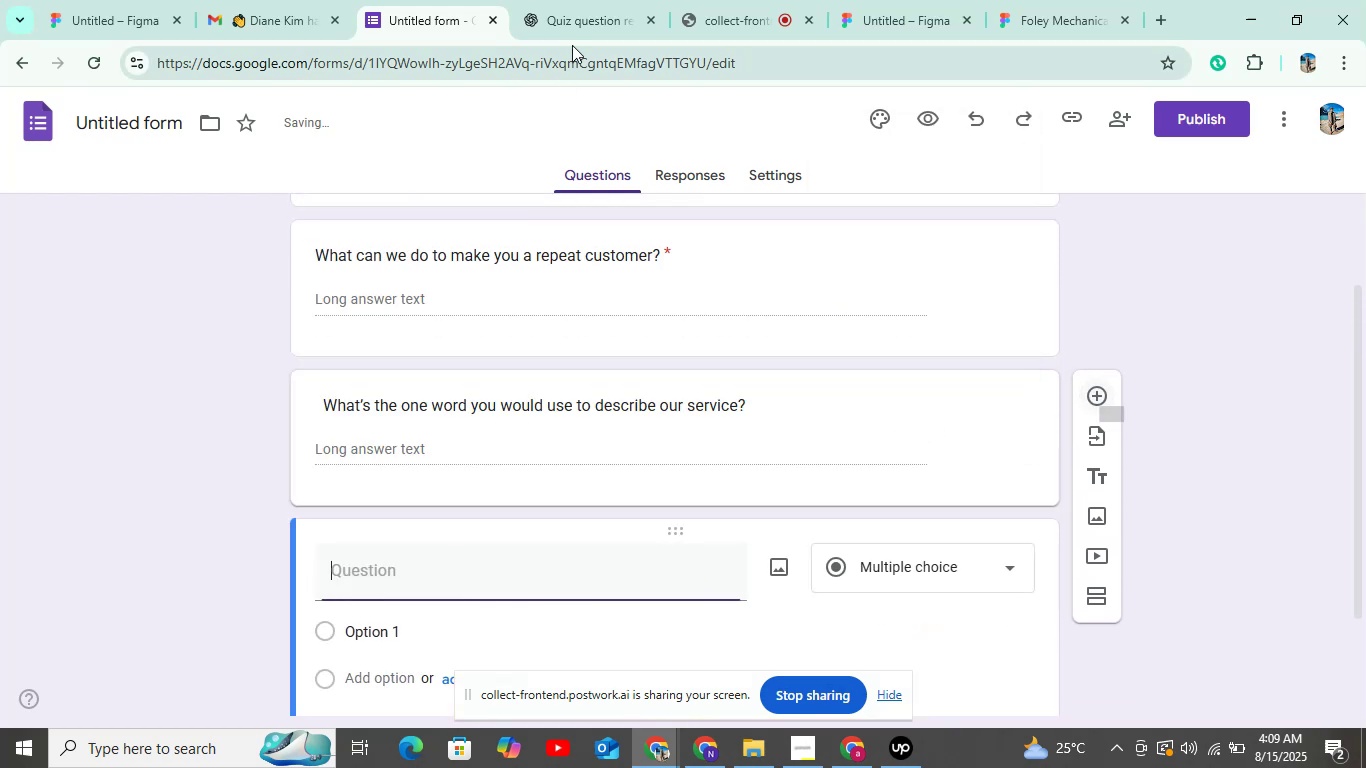 
left_click([589, 2])
 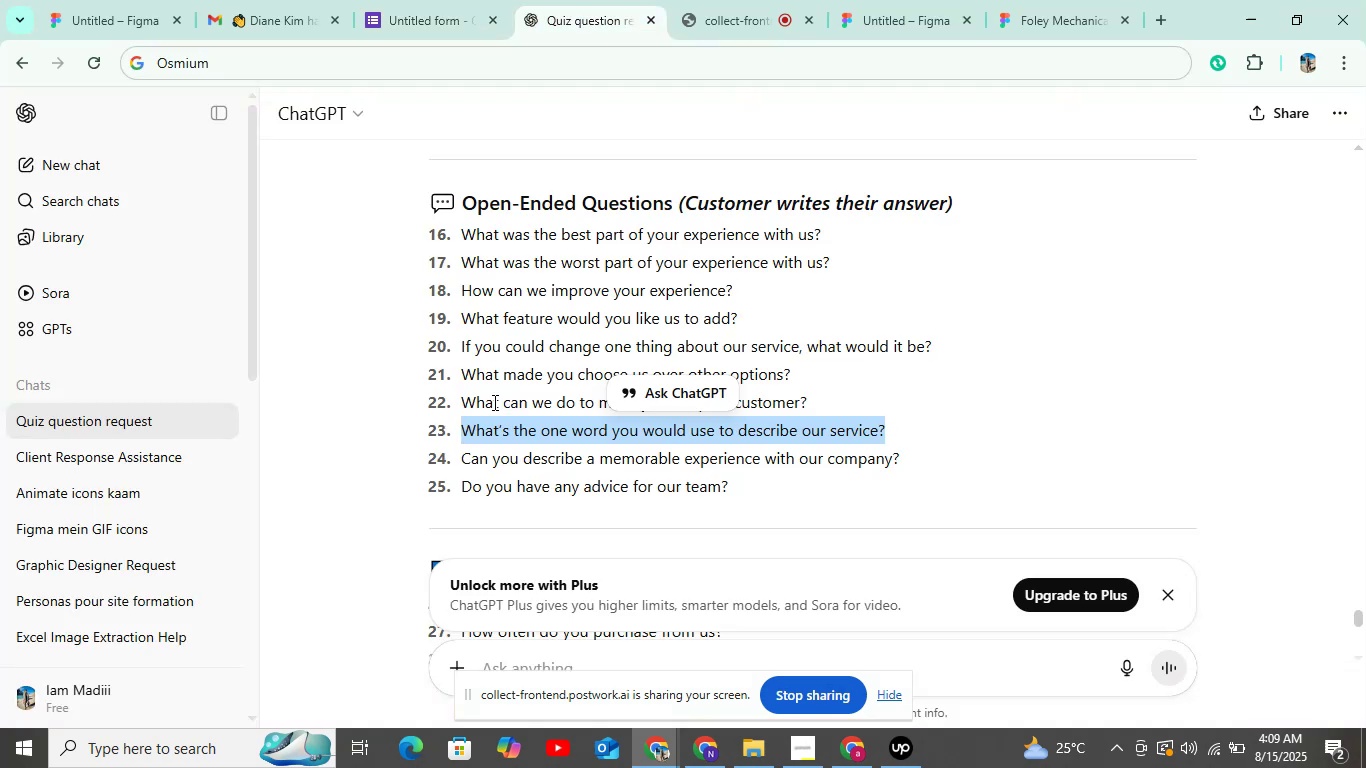 
left_click_drag(start_coordinate=[454, 452], to_coordinate=[932, 462])
 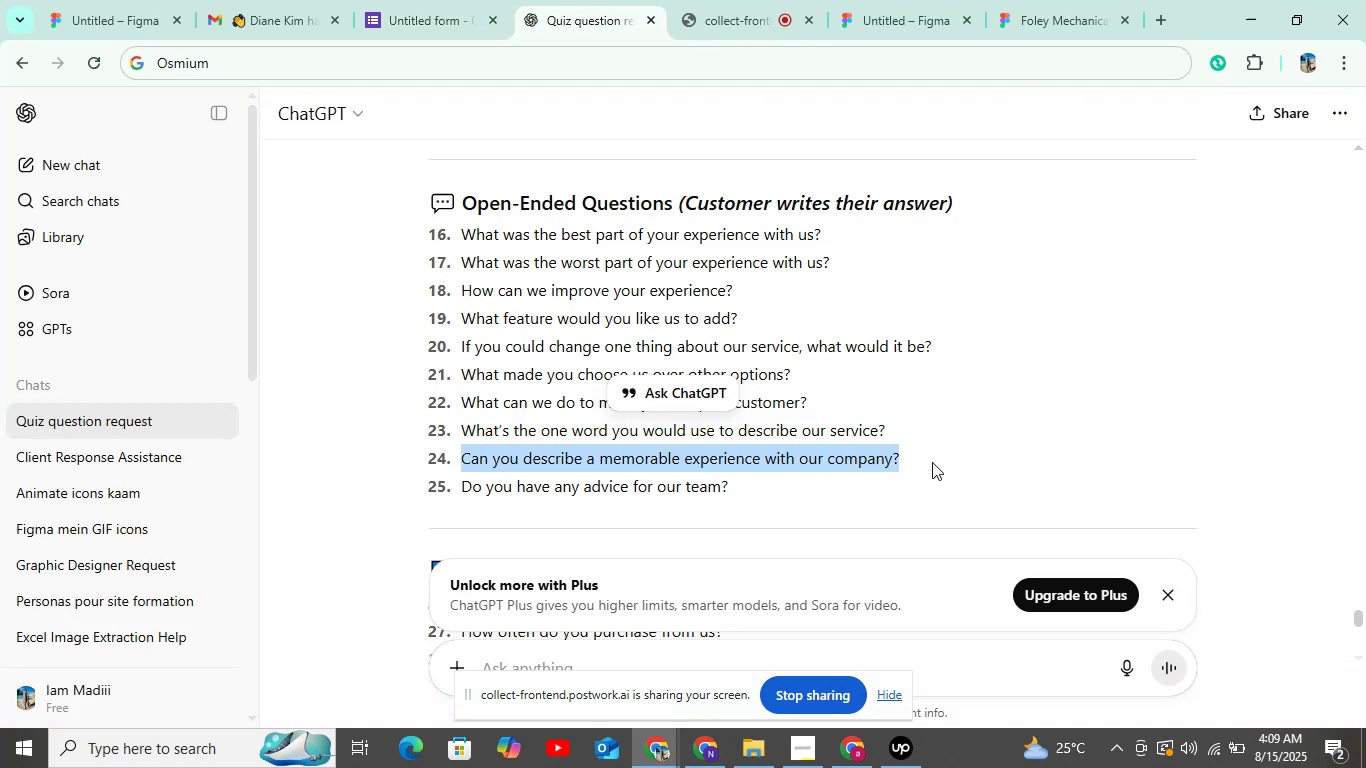 
key(Control+C)
 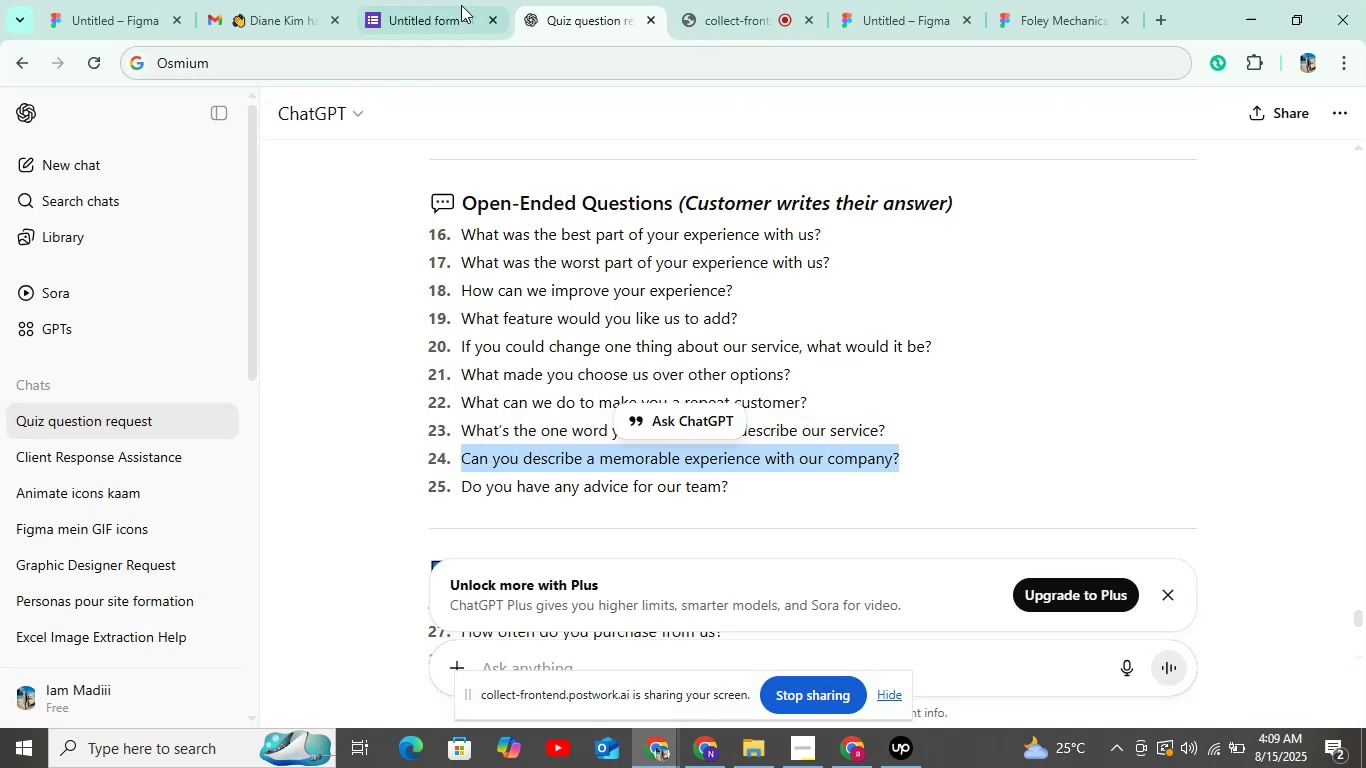 
left_click([462, 3])
 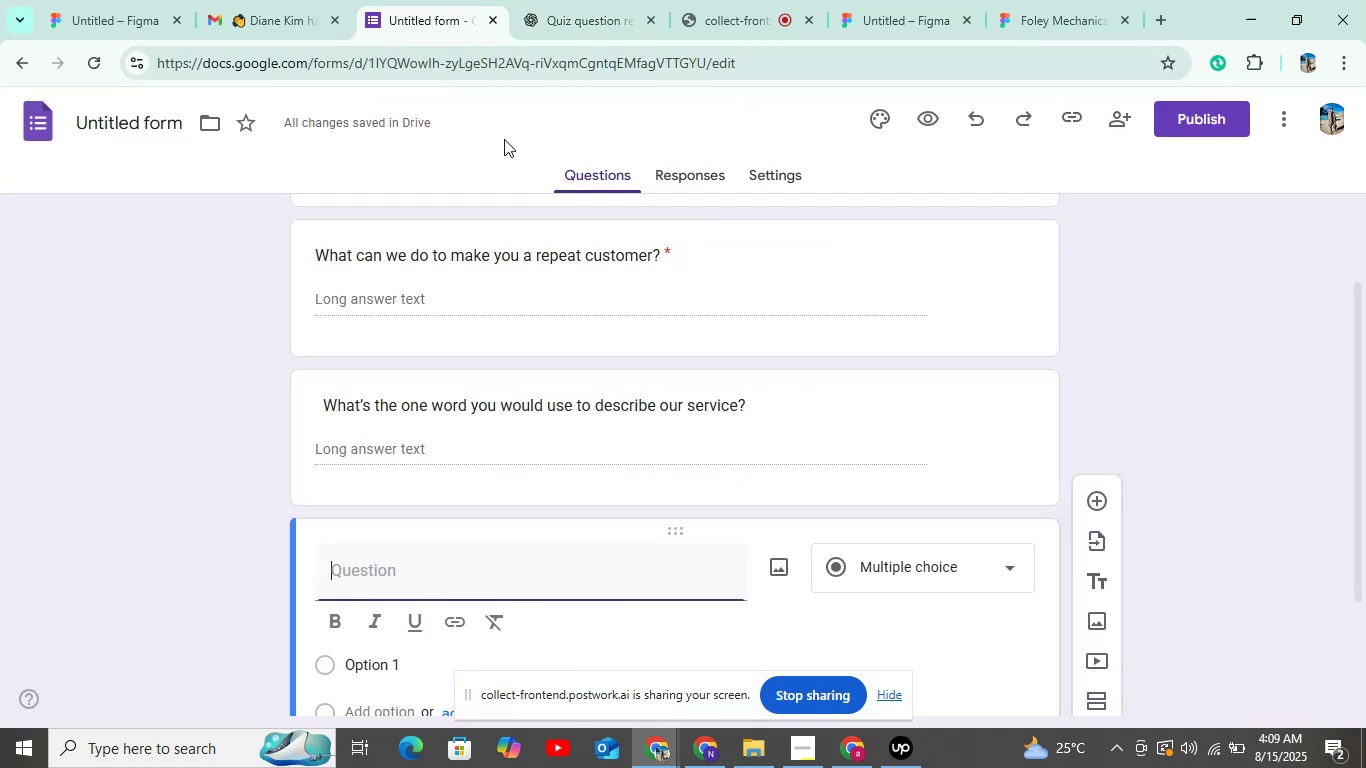 
key(Control+V)
 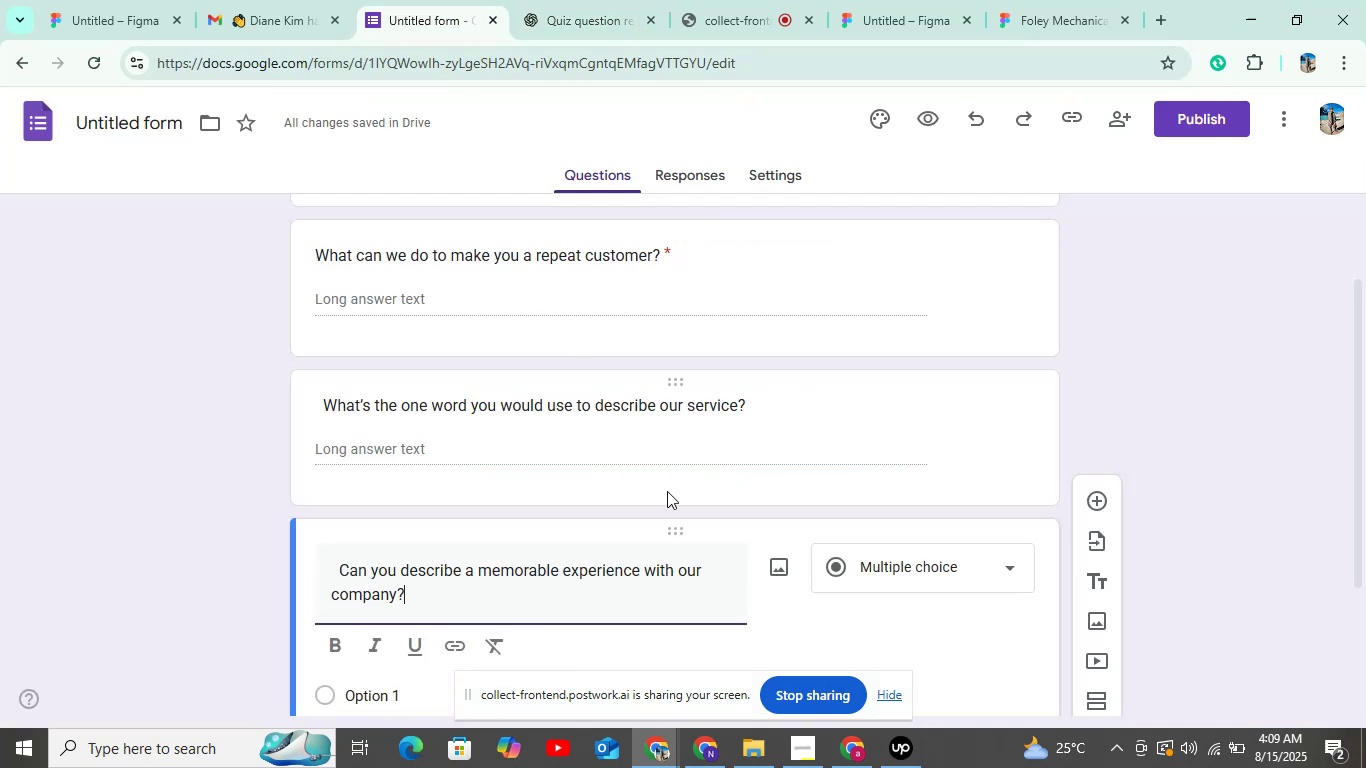 
scroll: coordinate [668, 493], scroll_direction: down, amount: 5.0
 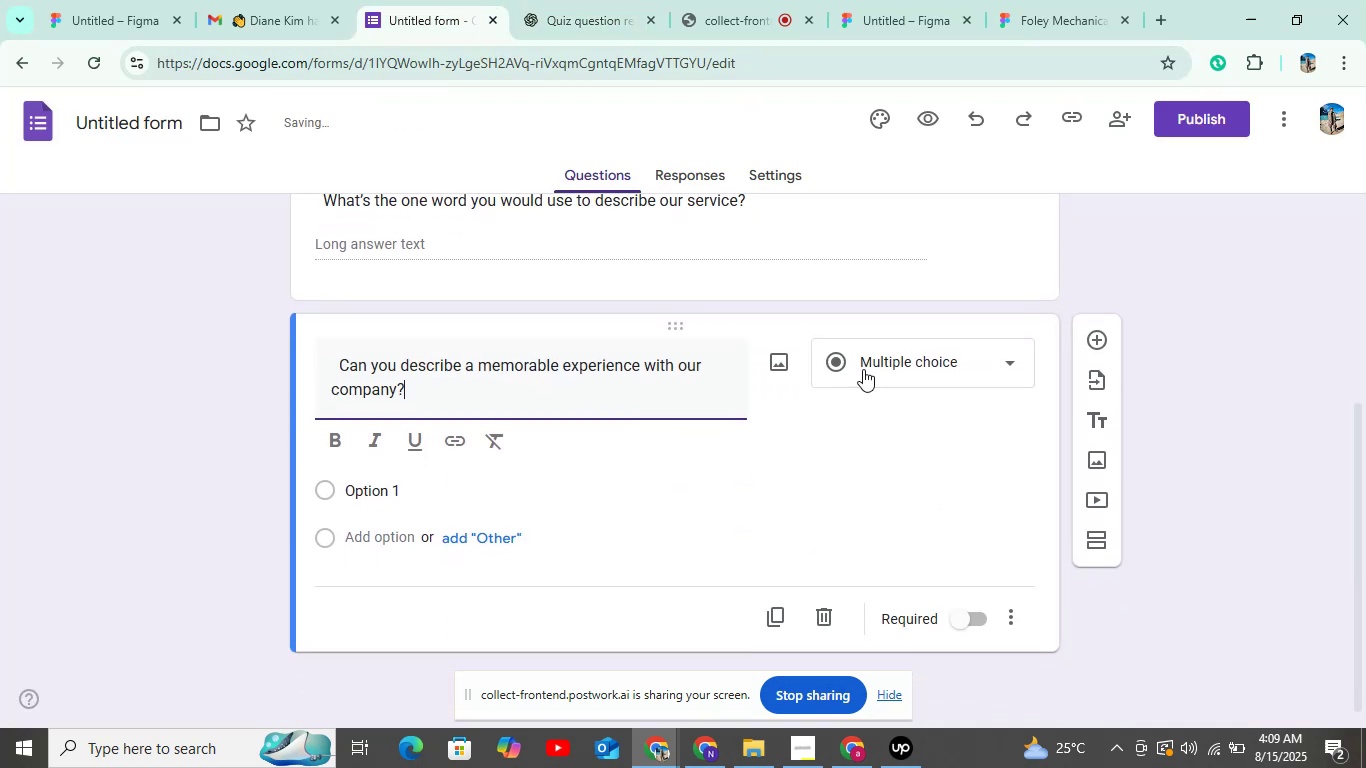 
left_click([872, 355])
 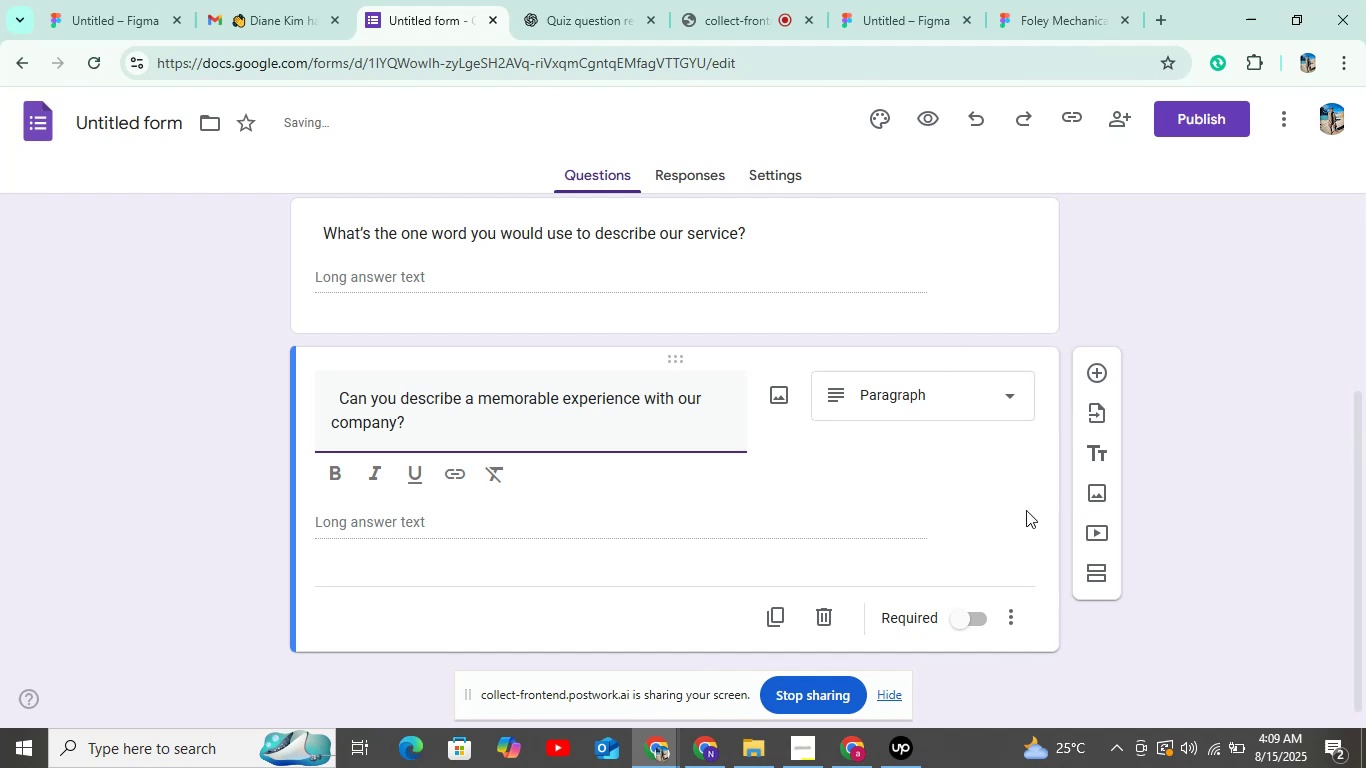 
left_click([1103, 364])
 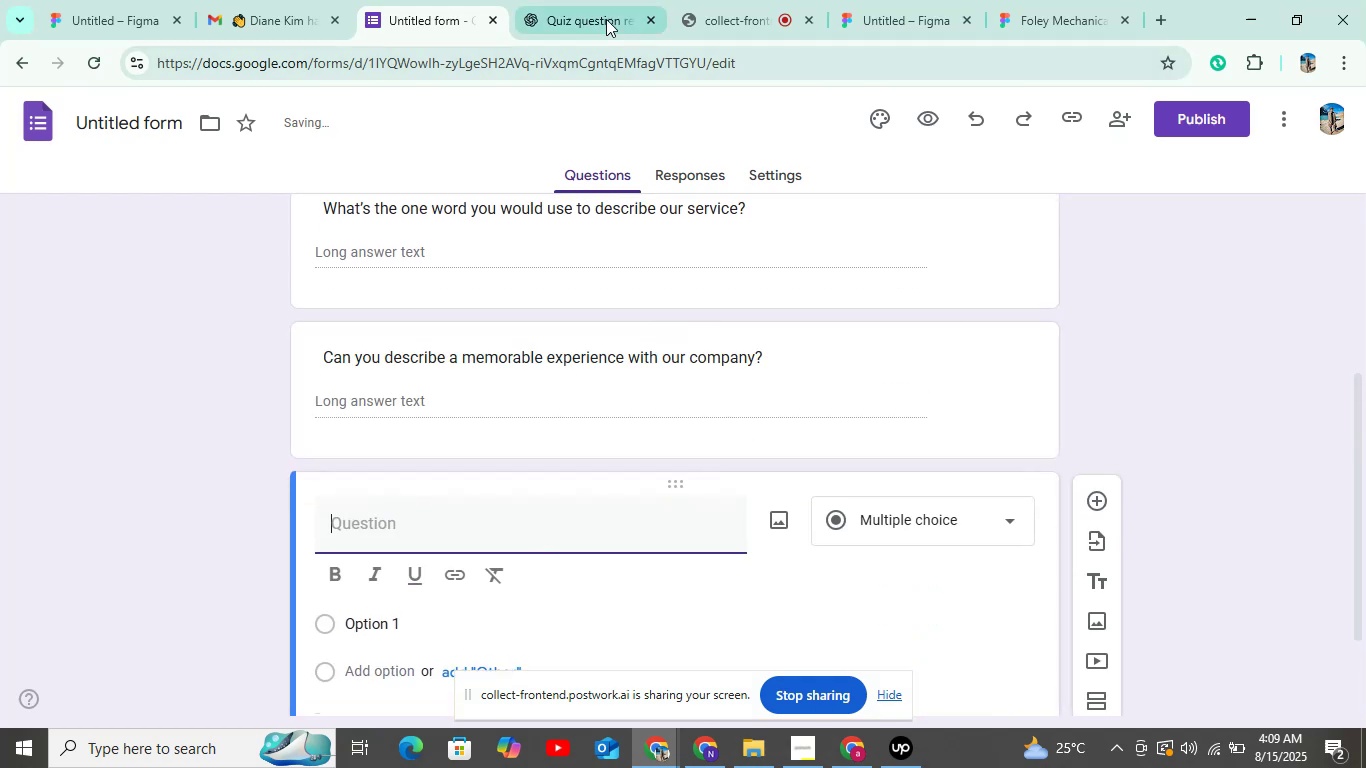 
left_click([604, 17])
 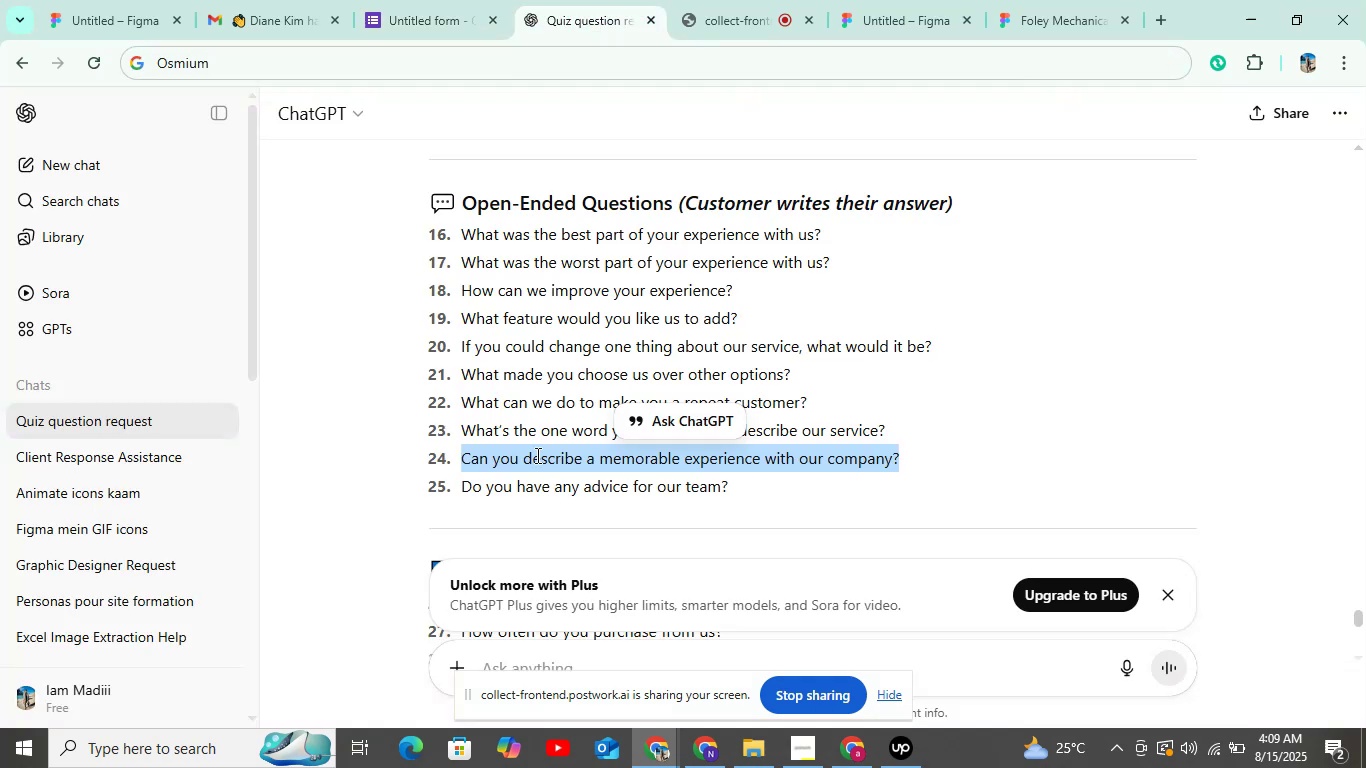 
left_click_drag(start_coordinate=[449, 480], to_coordinate=[775, 484])
 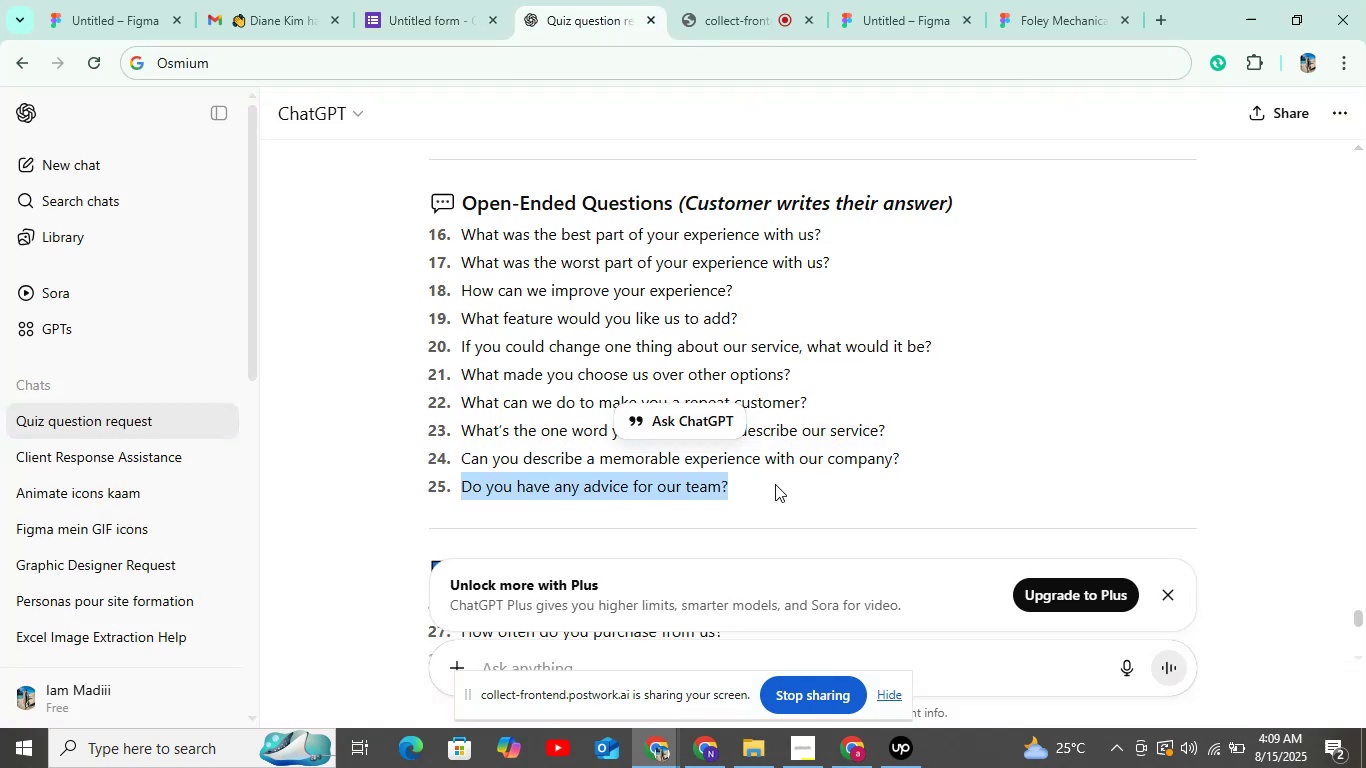 
key(Control+C)
 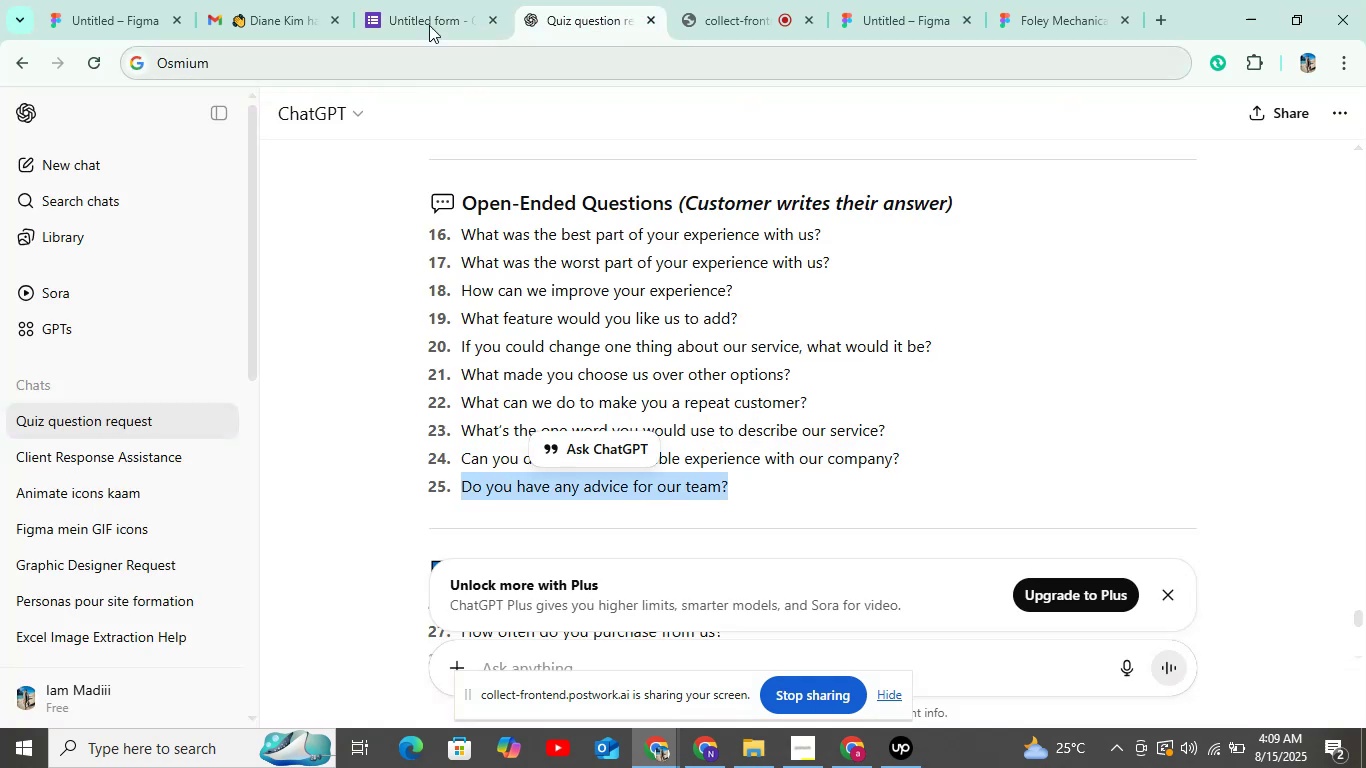 
left_click([429, 1])
 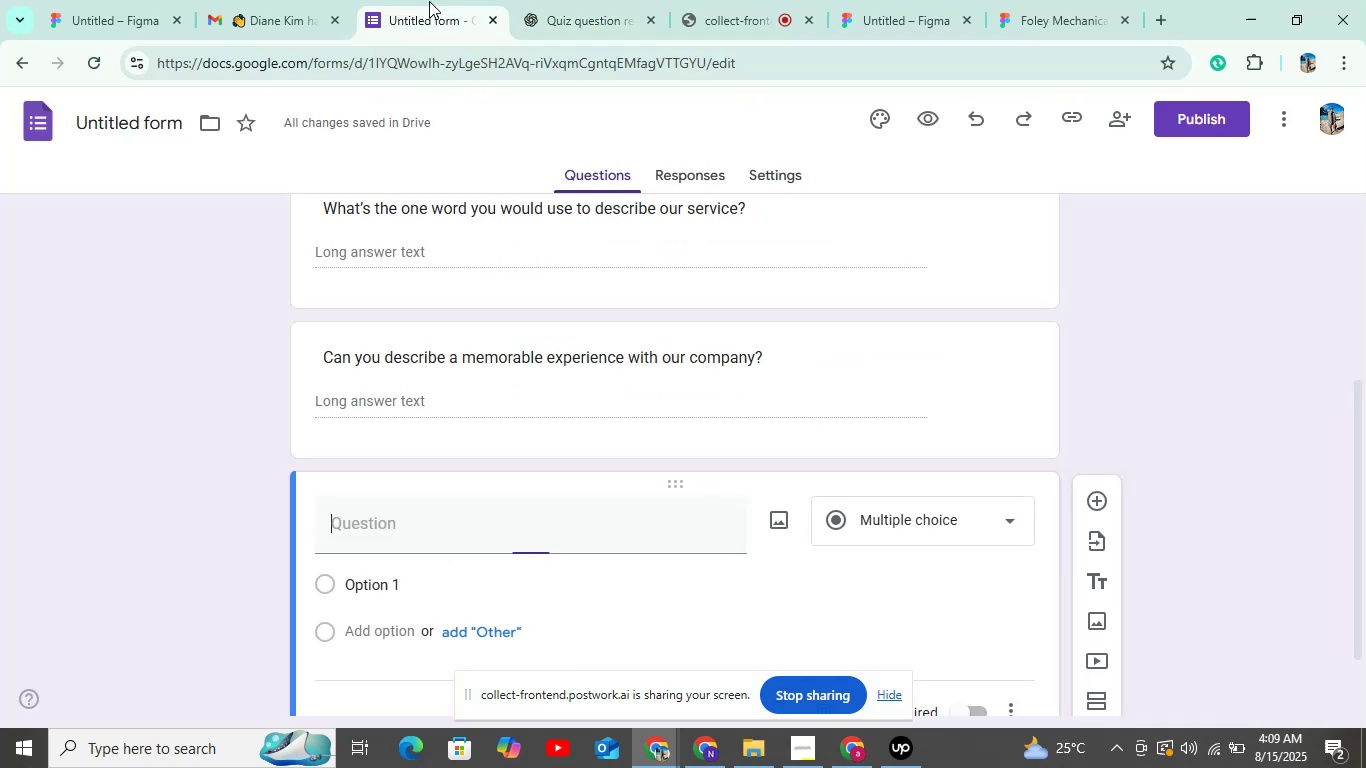 
key(Control+V)
 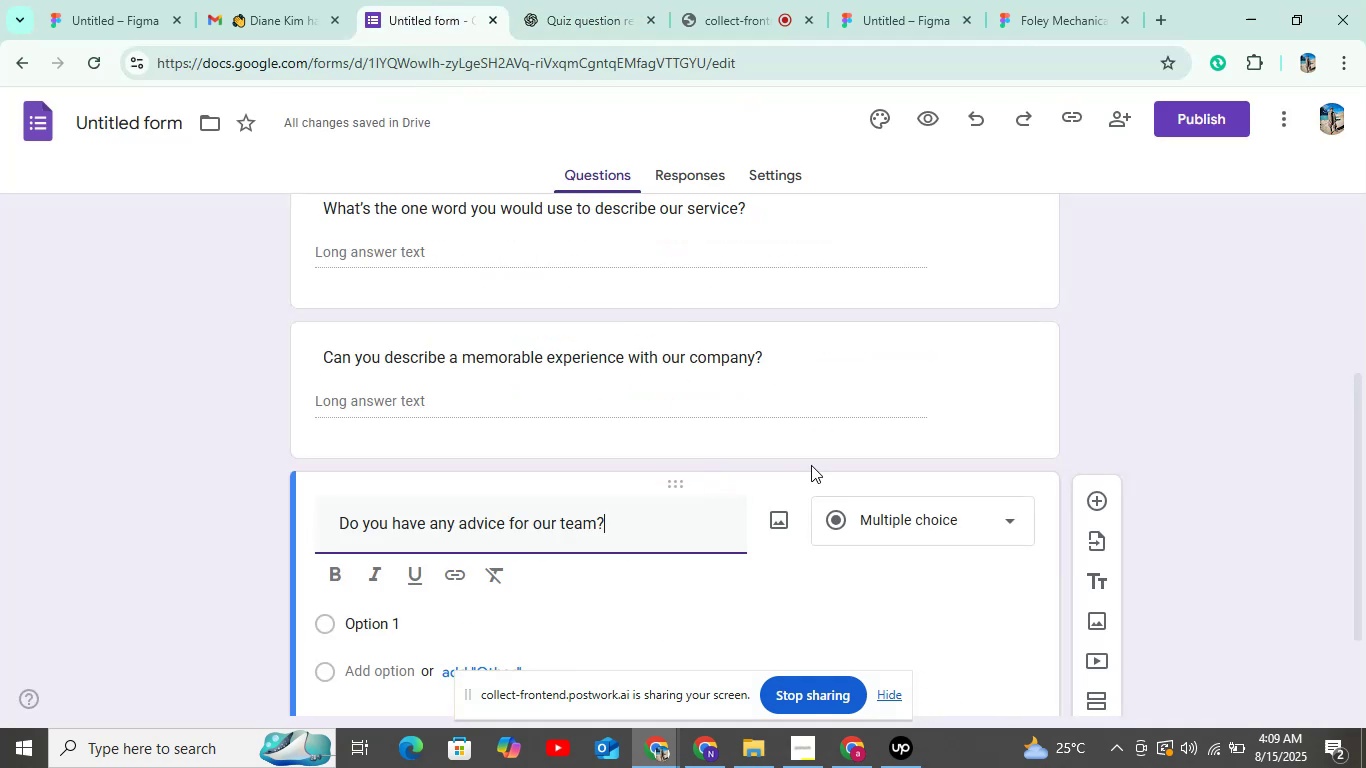 
scroll: coordinate [854, 448], scroll_direction: down, amount: 5.0
 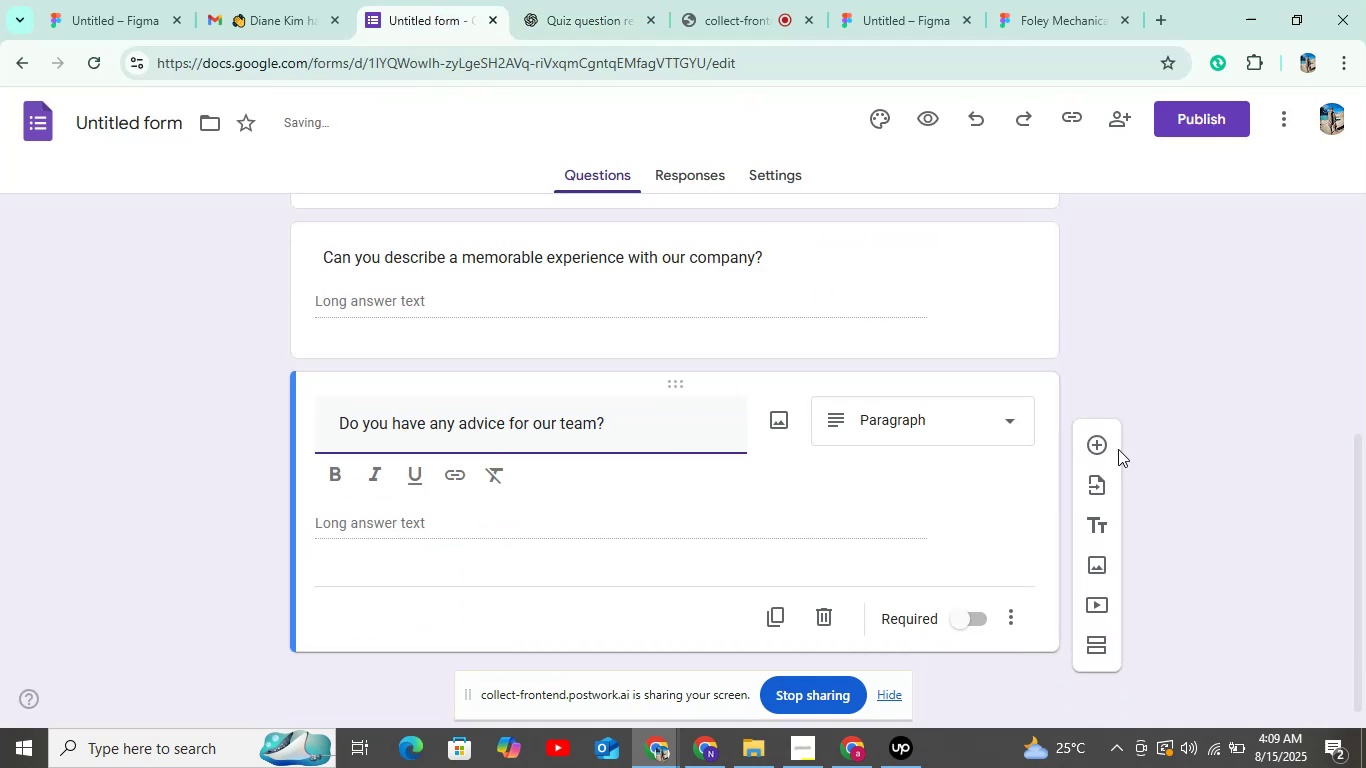 
left_click([1105, 445])
 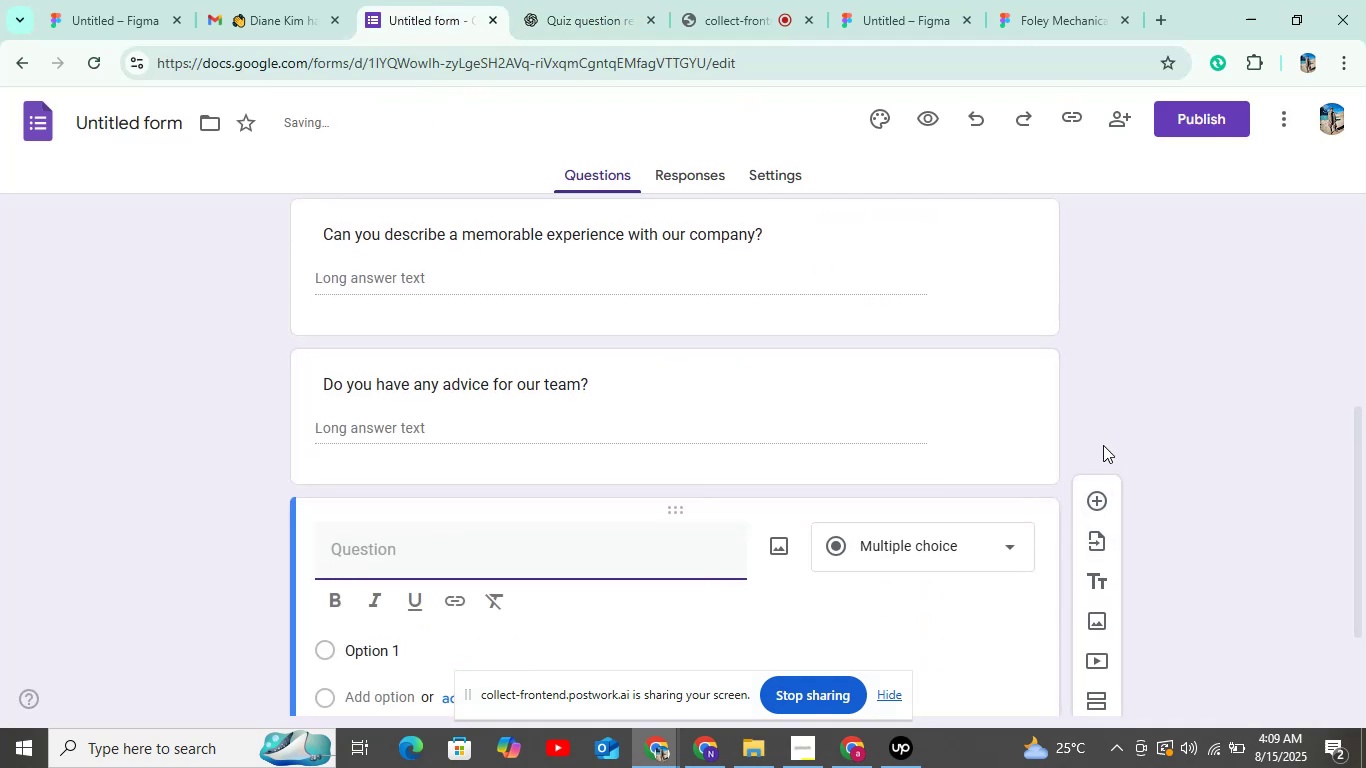 
scroll: coordinate [1030, 448], scroll_direction: up, amount: 6.0
 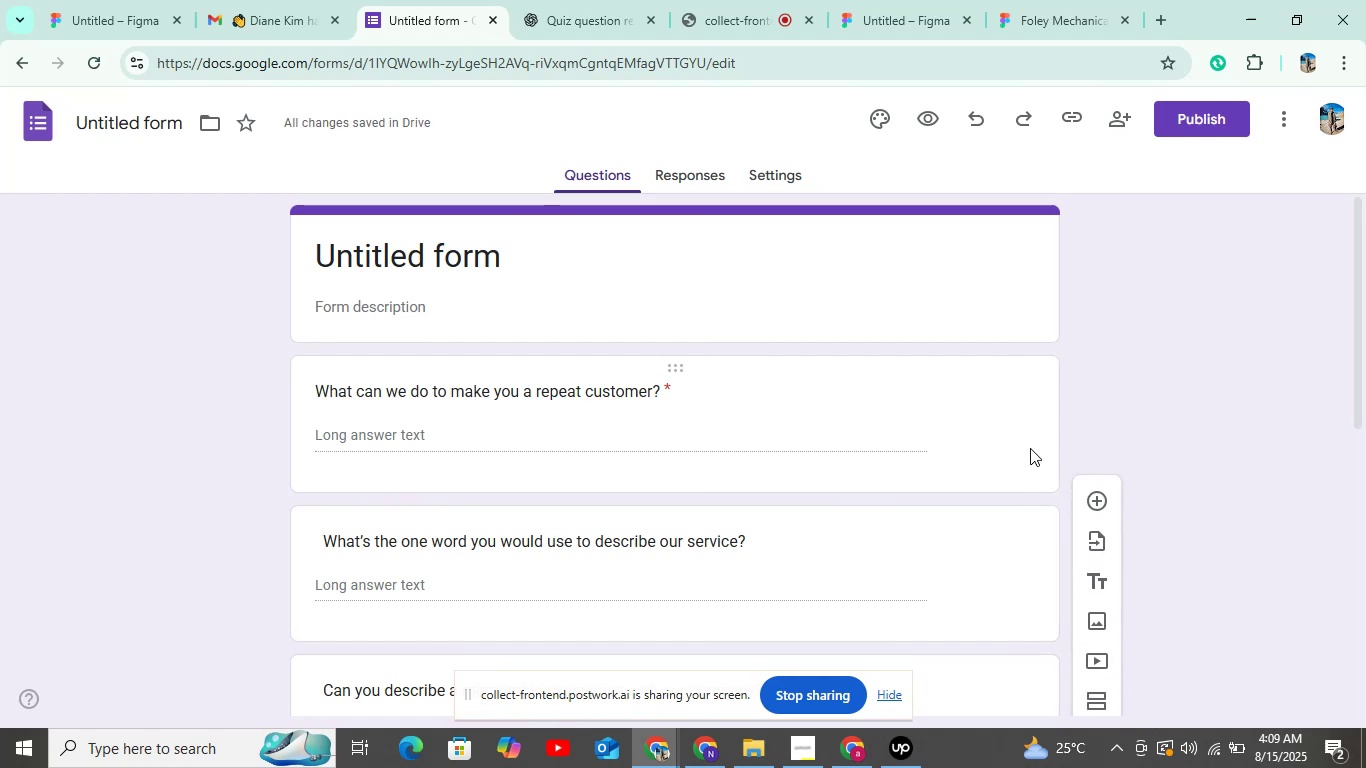 
scroll: coordinate [1030, 448], scroll_direction: down, amount: 1.0
 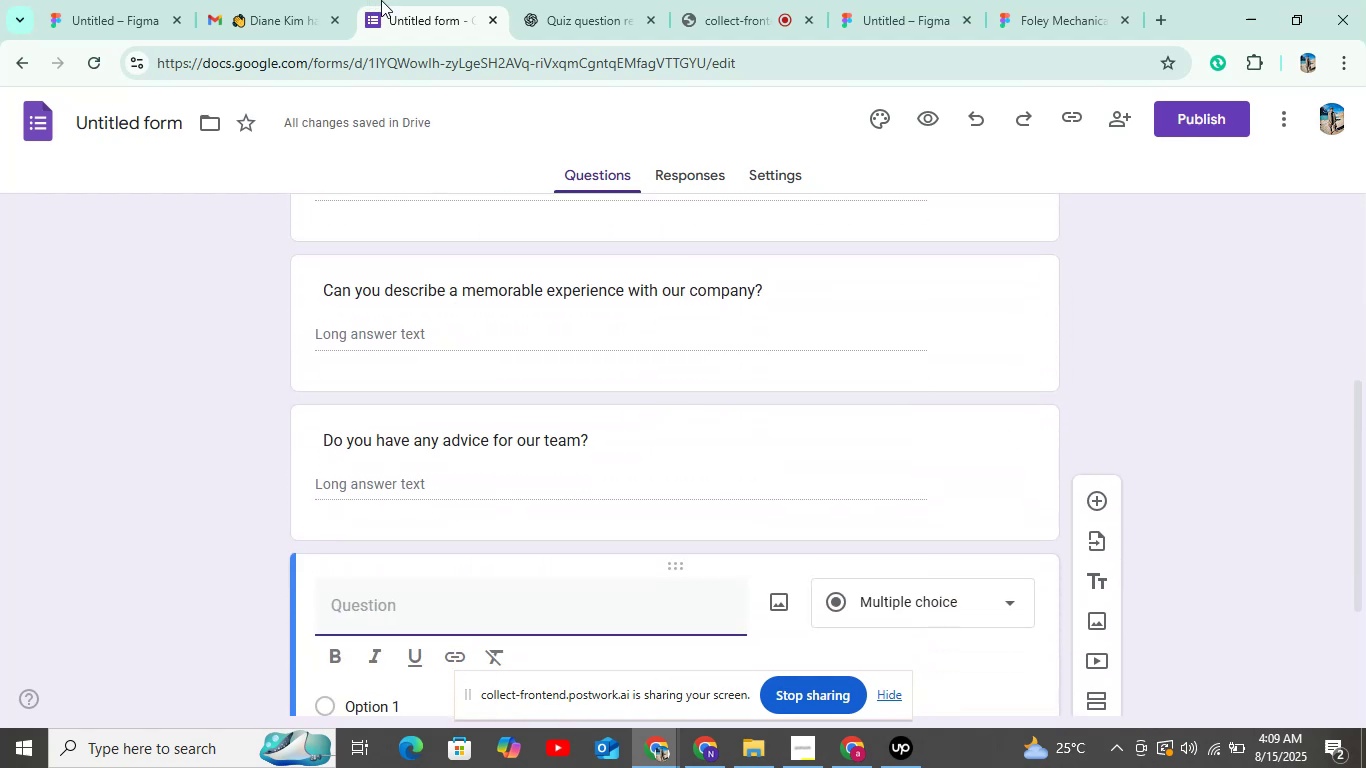 
left_click([556, 4])
 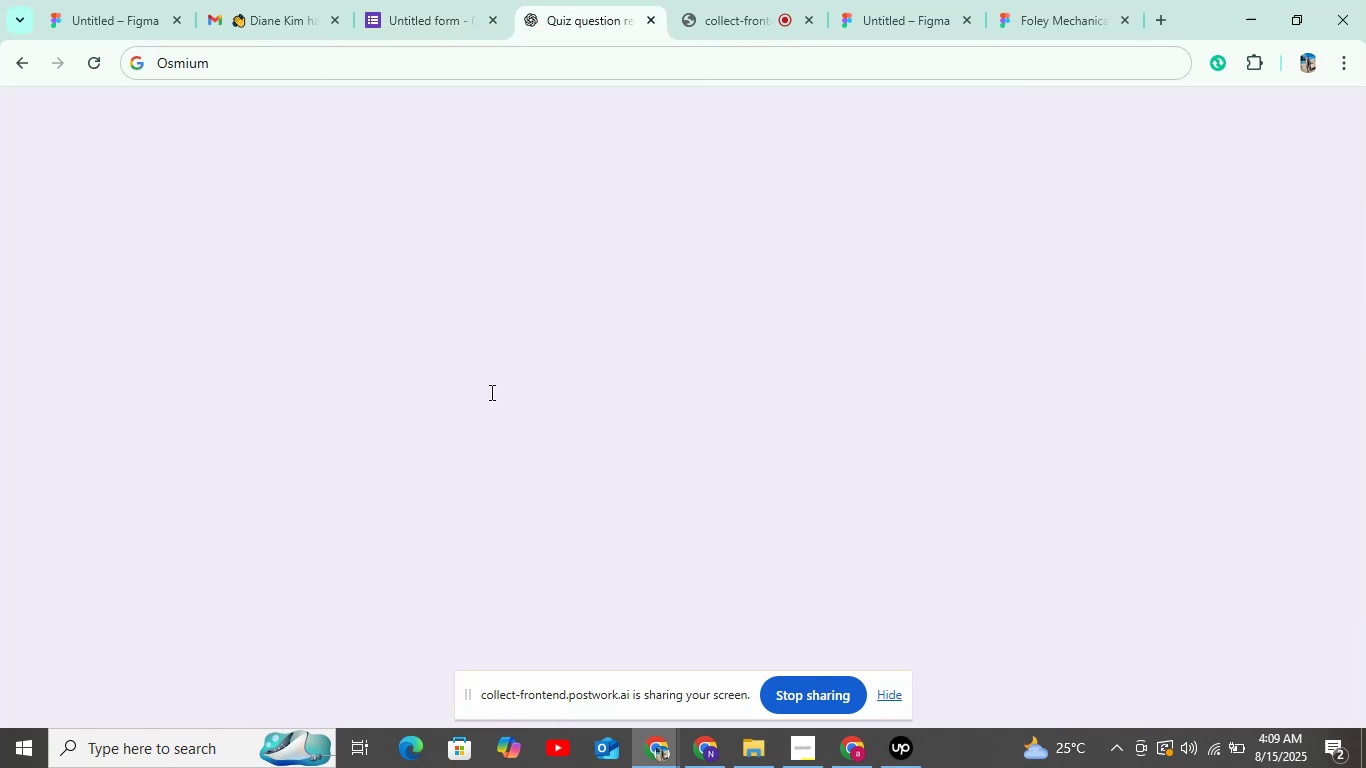 
scroll: coordinate [510, 432], scroll_direction: down, amount: 3.0
 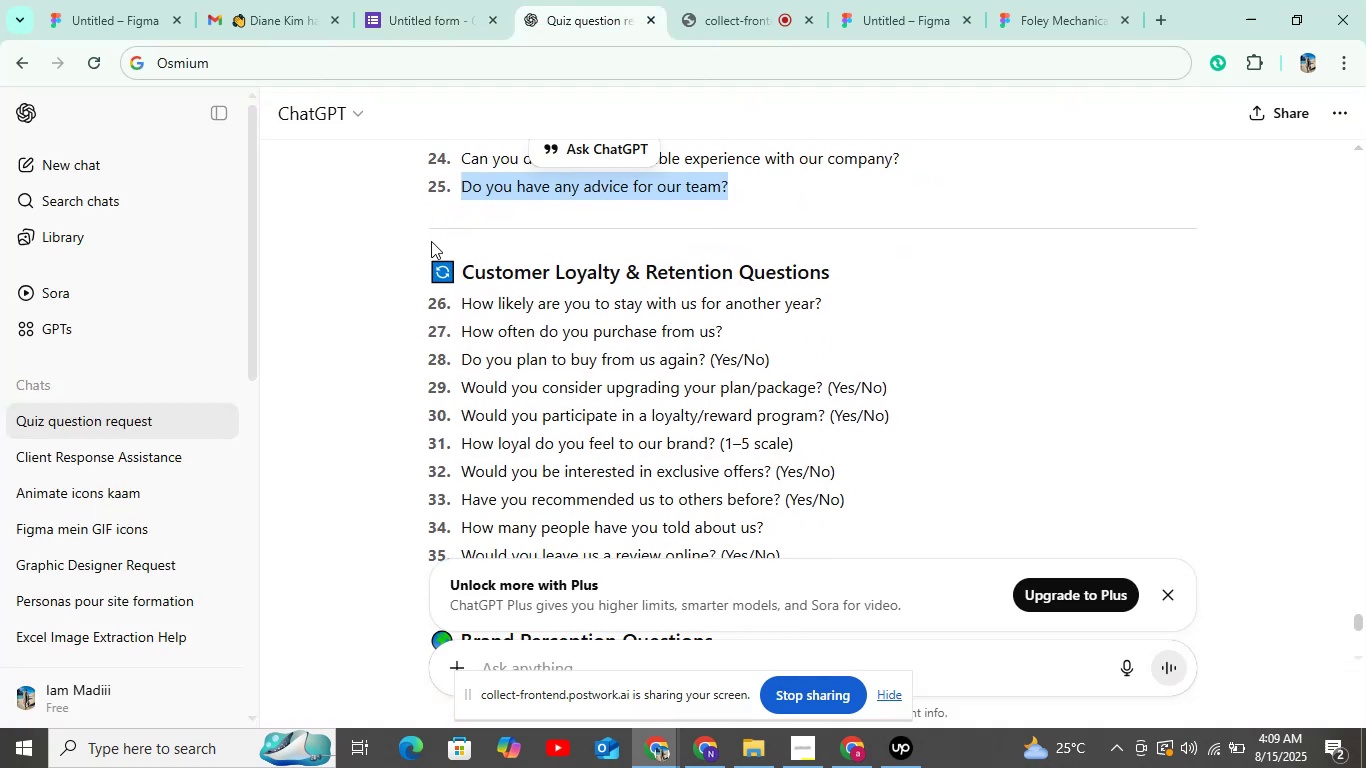 
left_click_drag(start_coordinate=[462, 294], to_coordinate=[836, 309])
 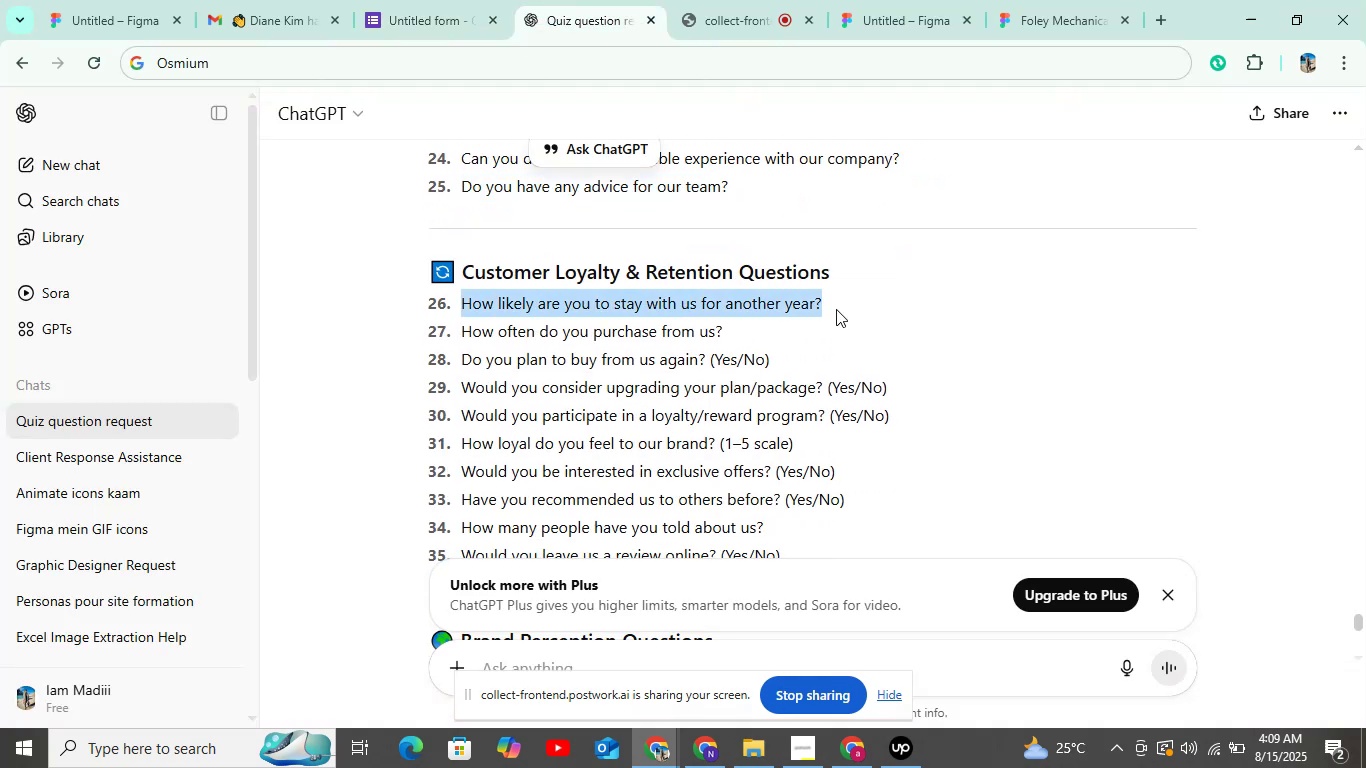 
key(Control+C)
 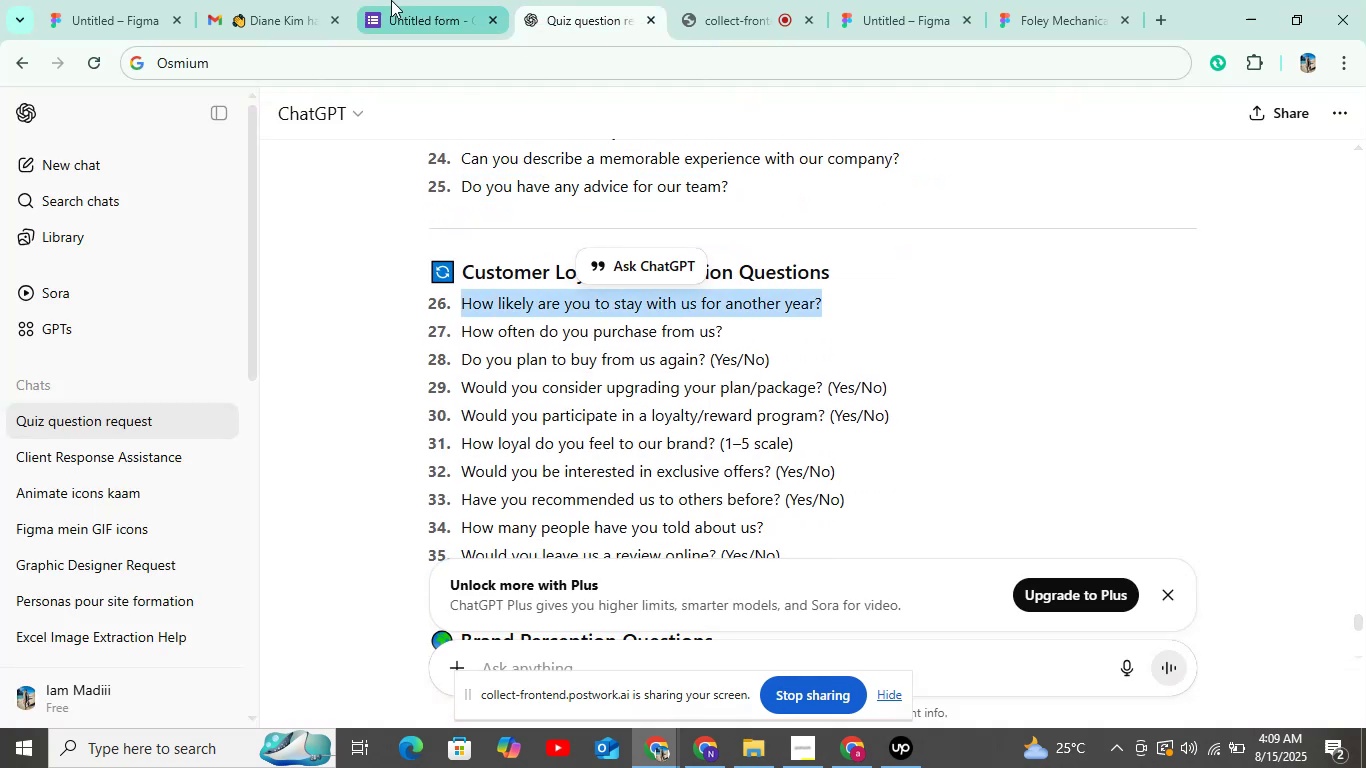 
left_click([391, 0])
 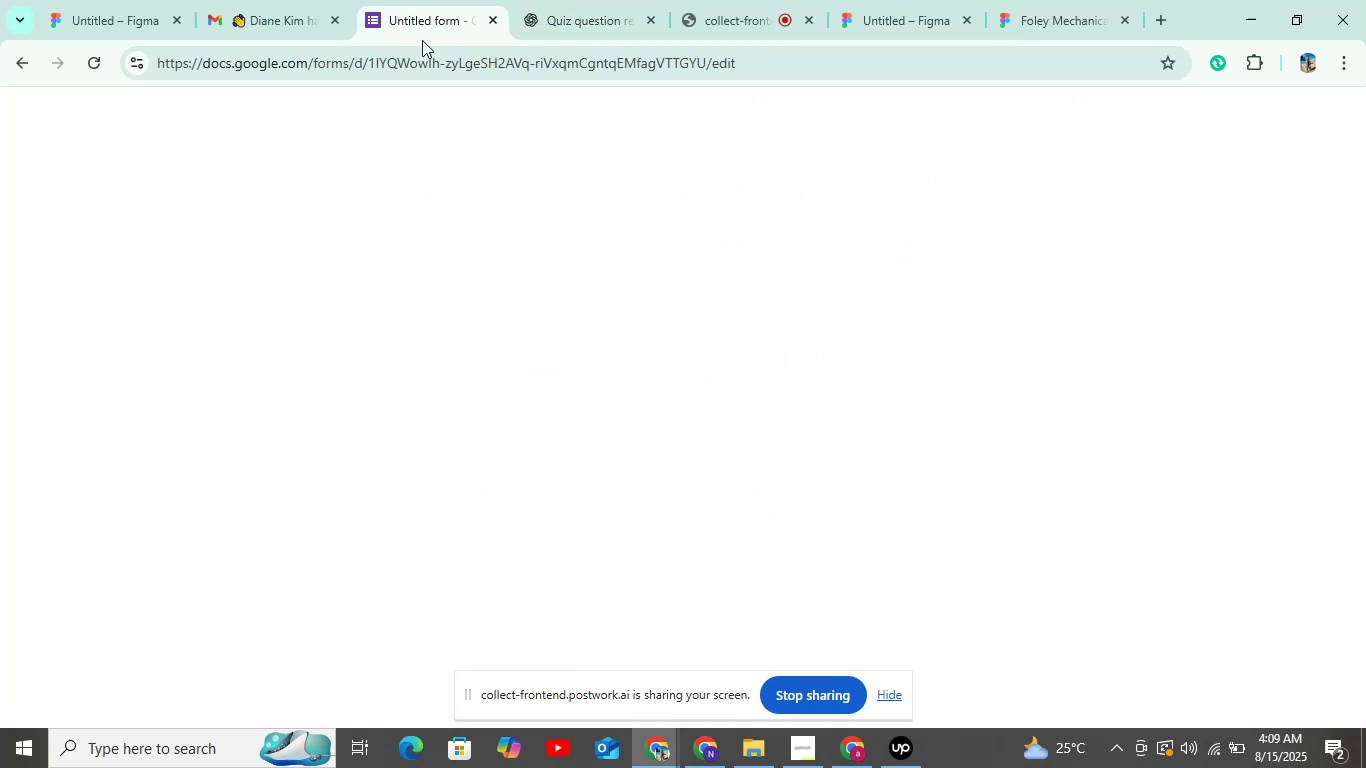 
key(Control+V)
 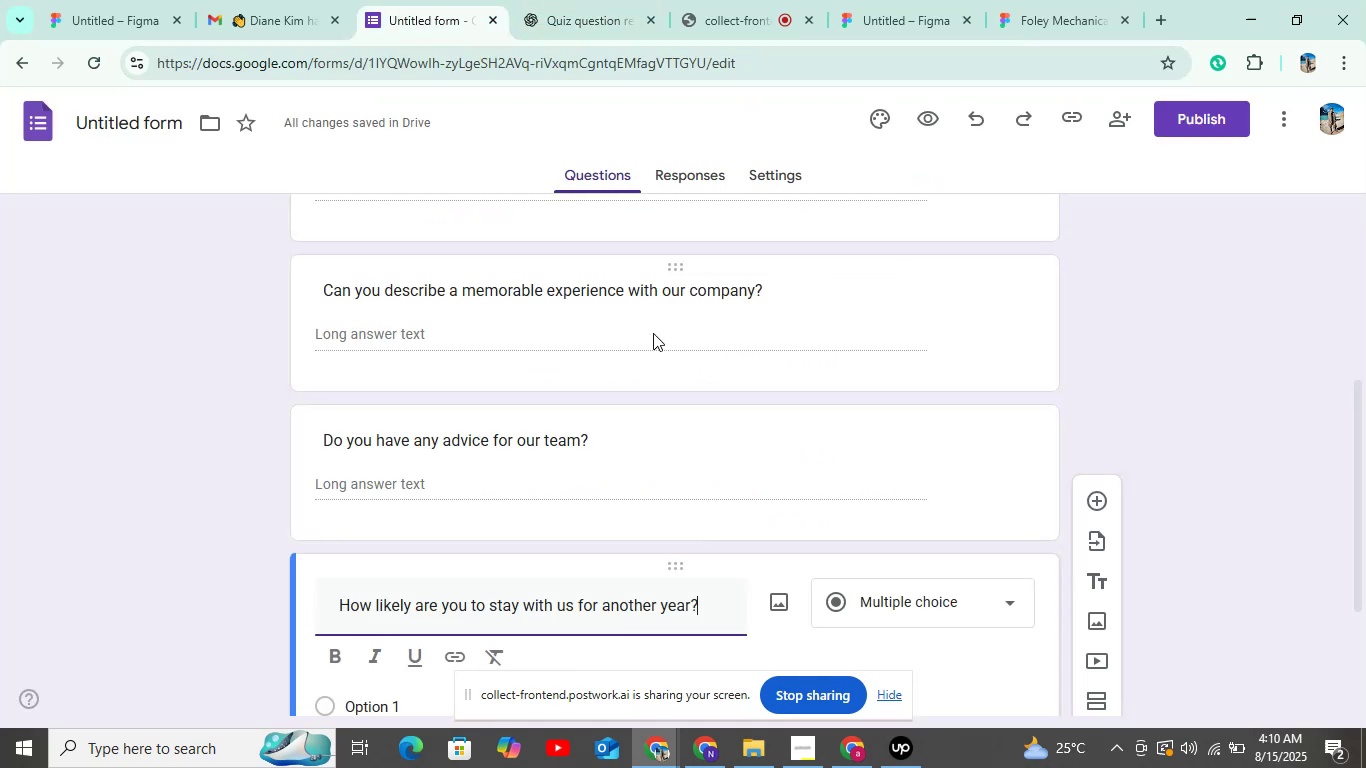 
scroll: coordinate [664, 317], scroll_direction: down, amount: 4.0
 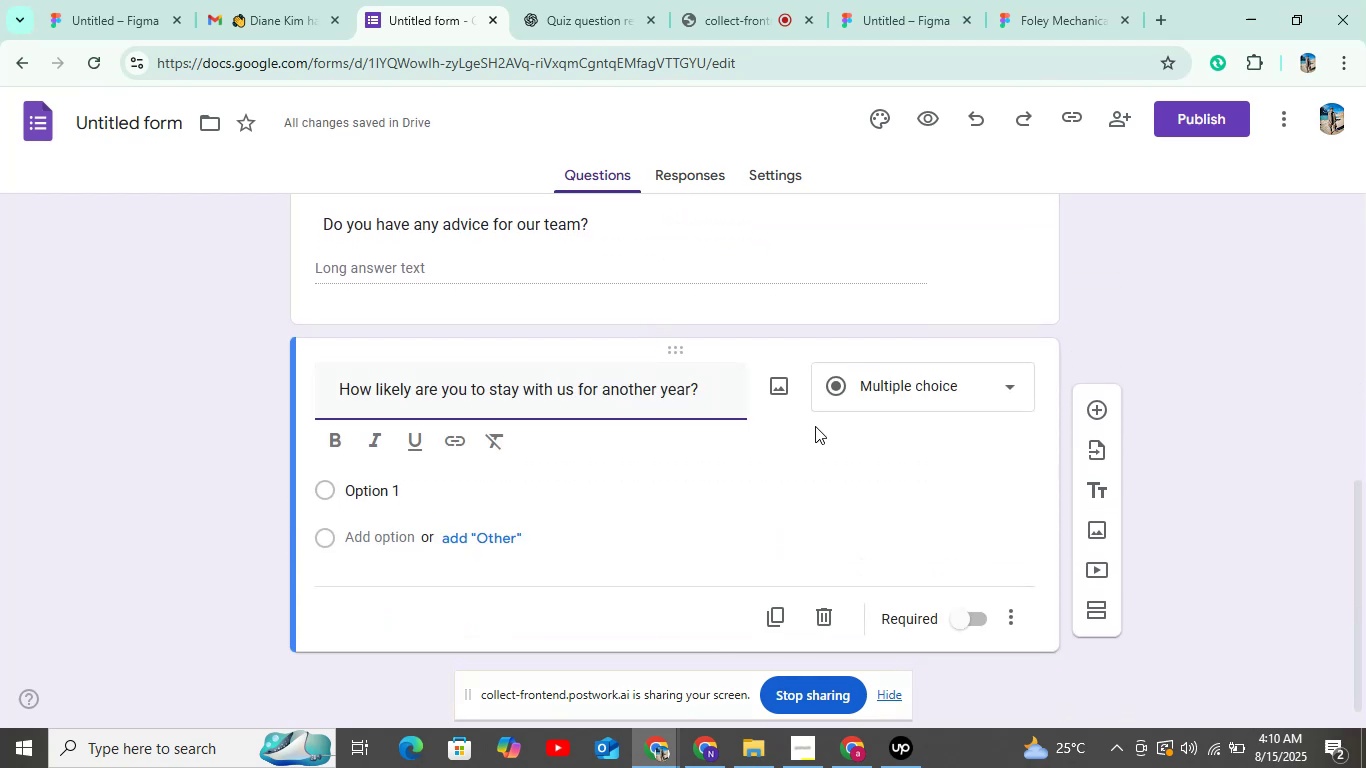 
wait(5.71)
 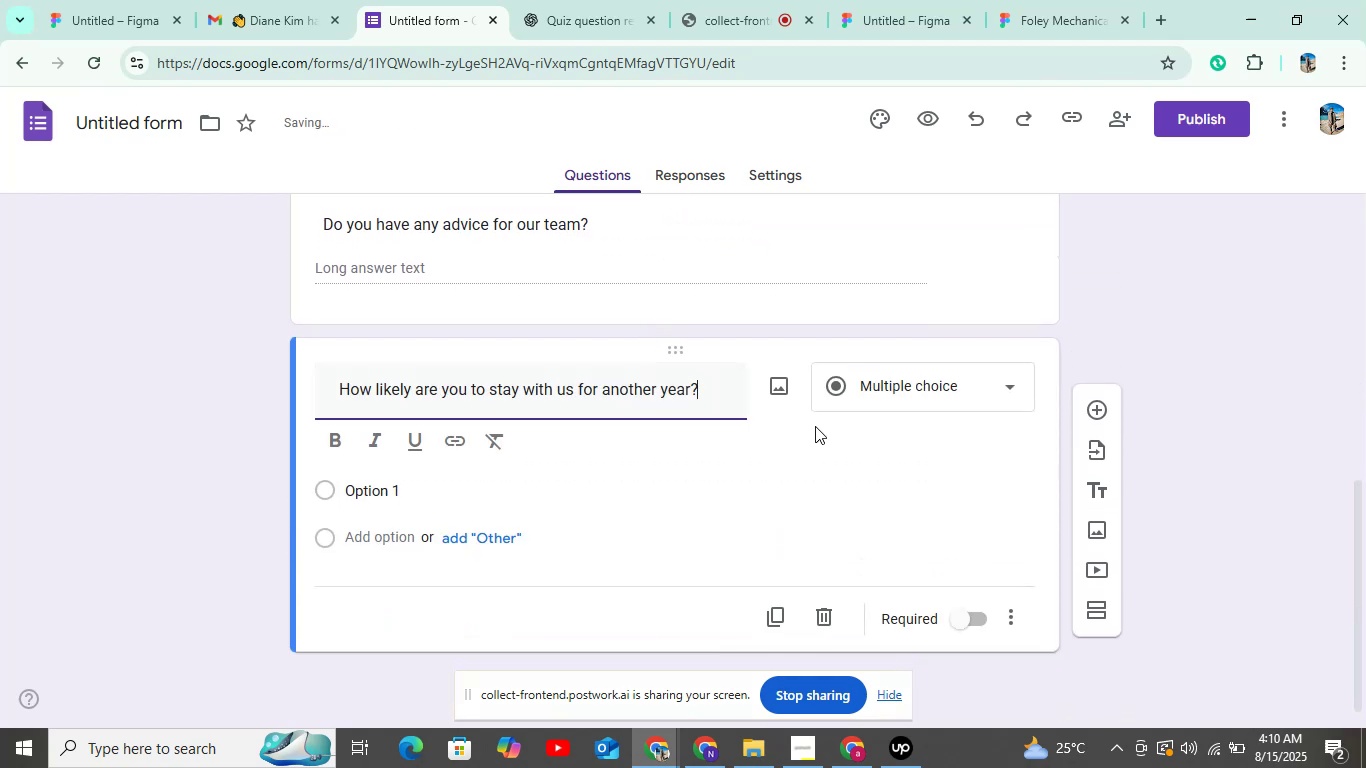 
left_click([597, 4])
 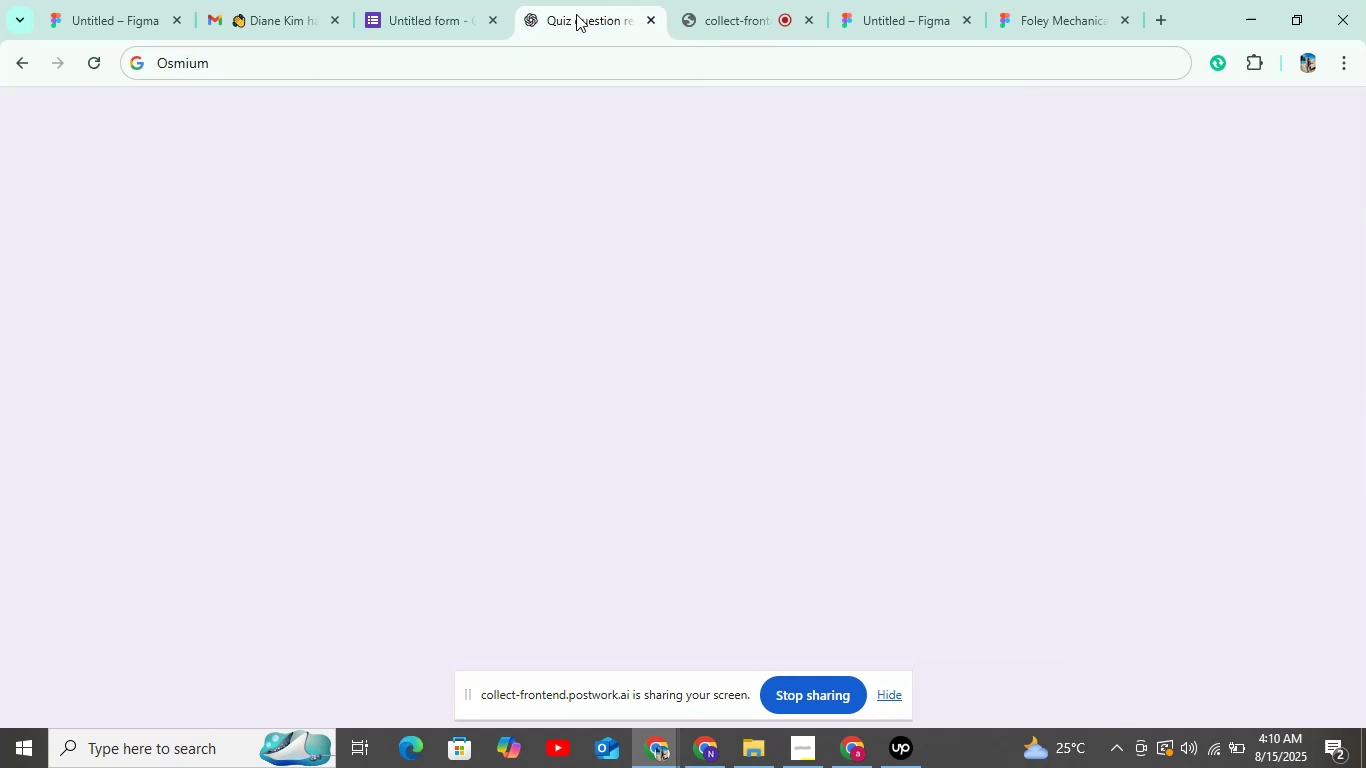 
mouse_move([444, 40])
 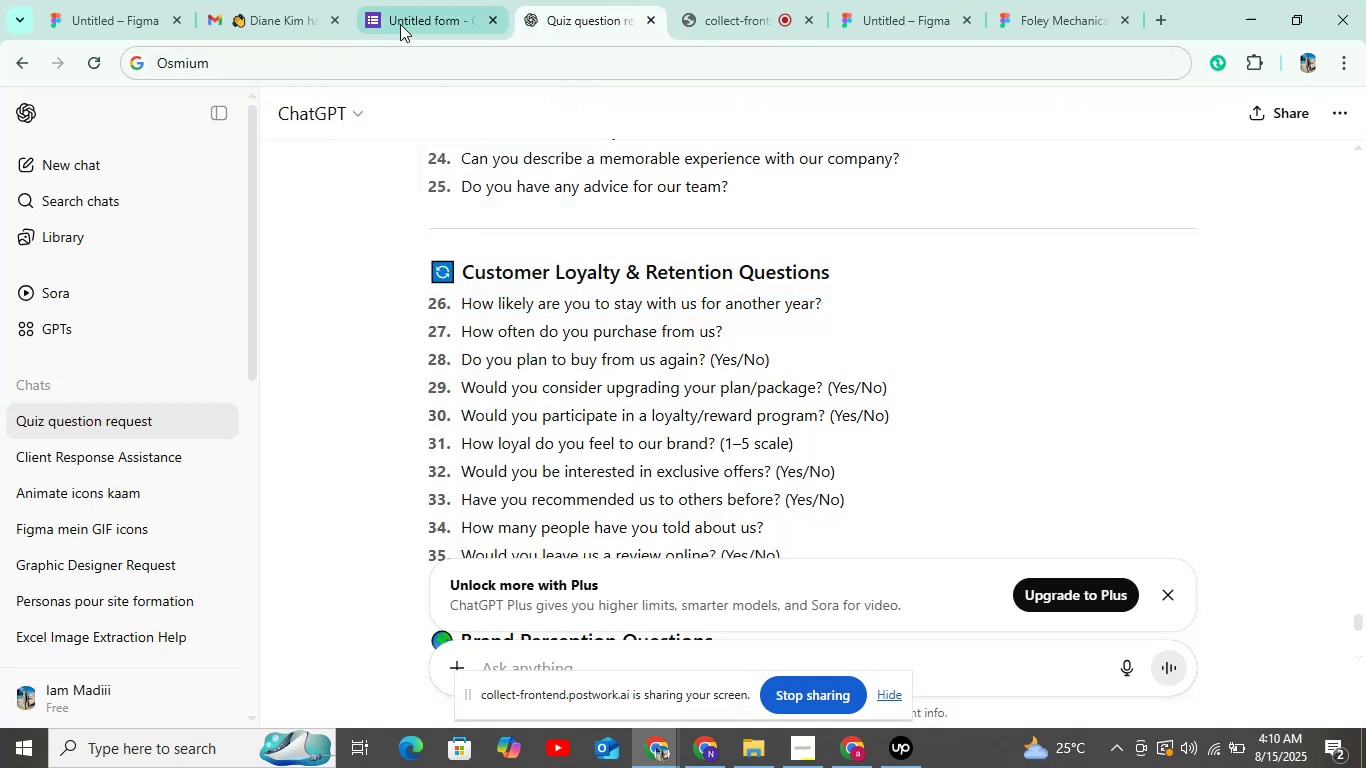 
left_click([404, 0])
 